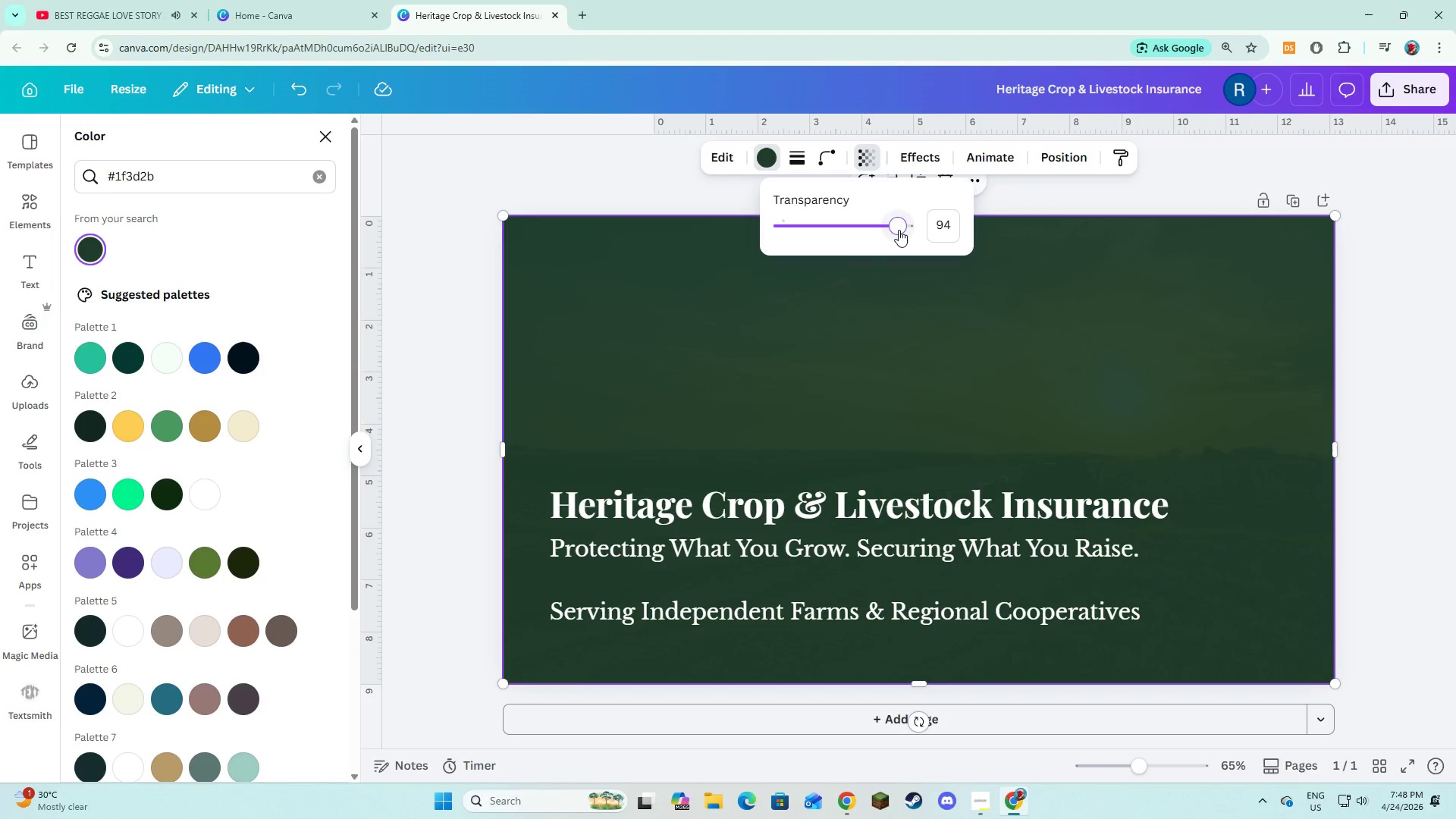 
double_click([944, 228])
 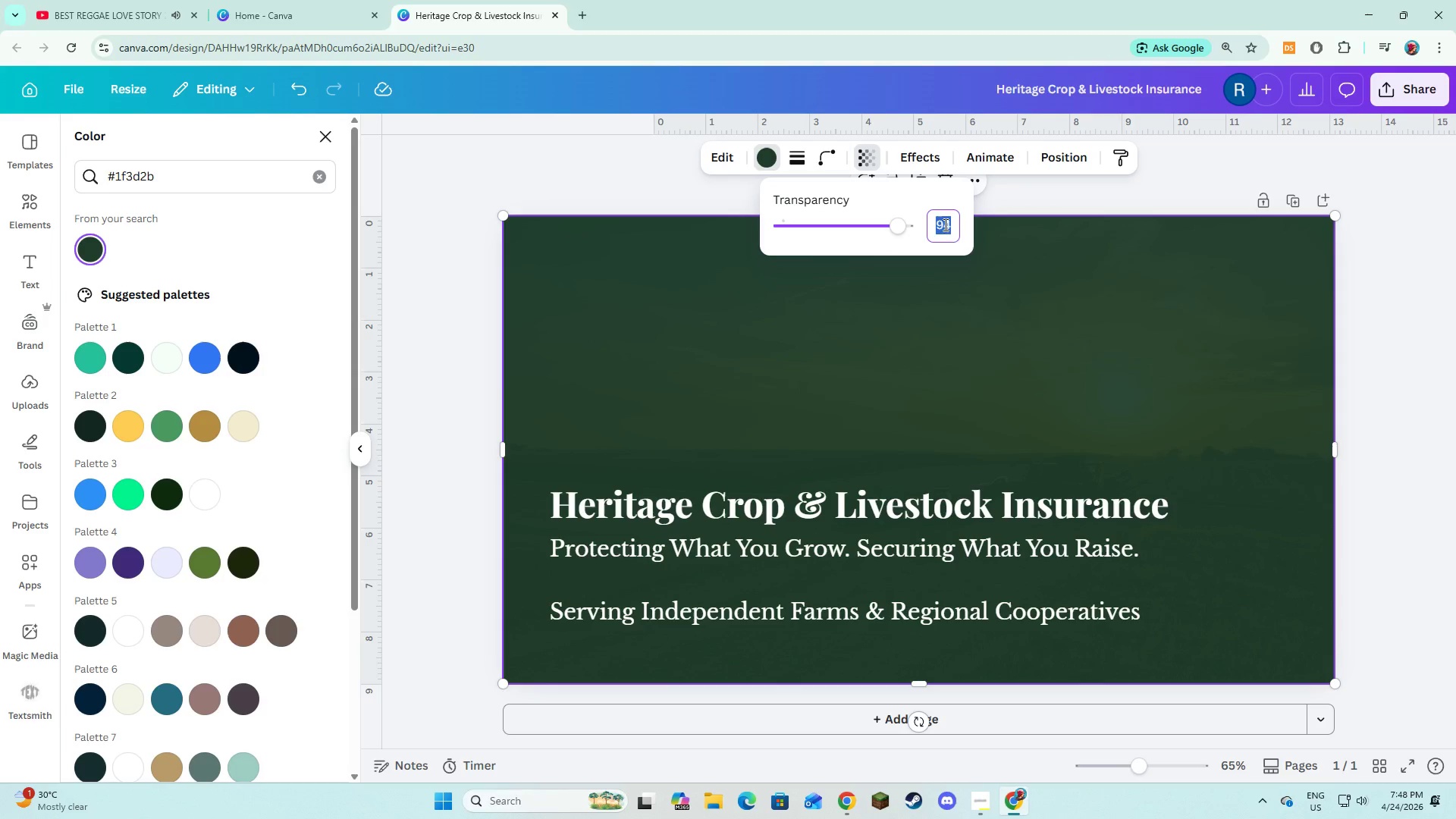 
key(Numpad7)
 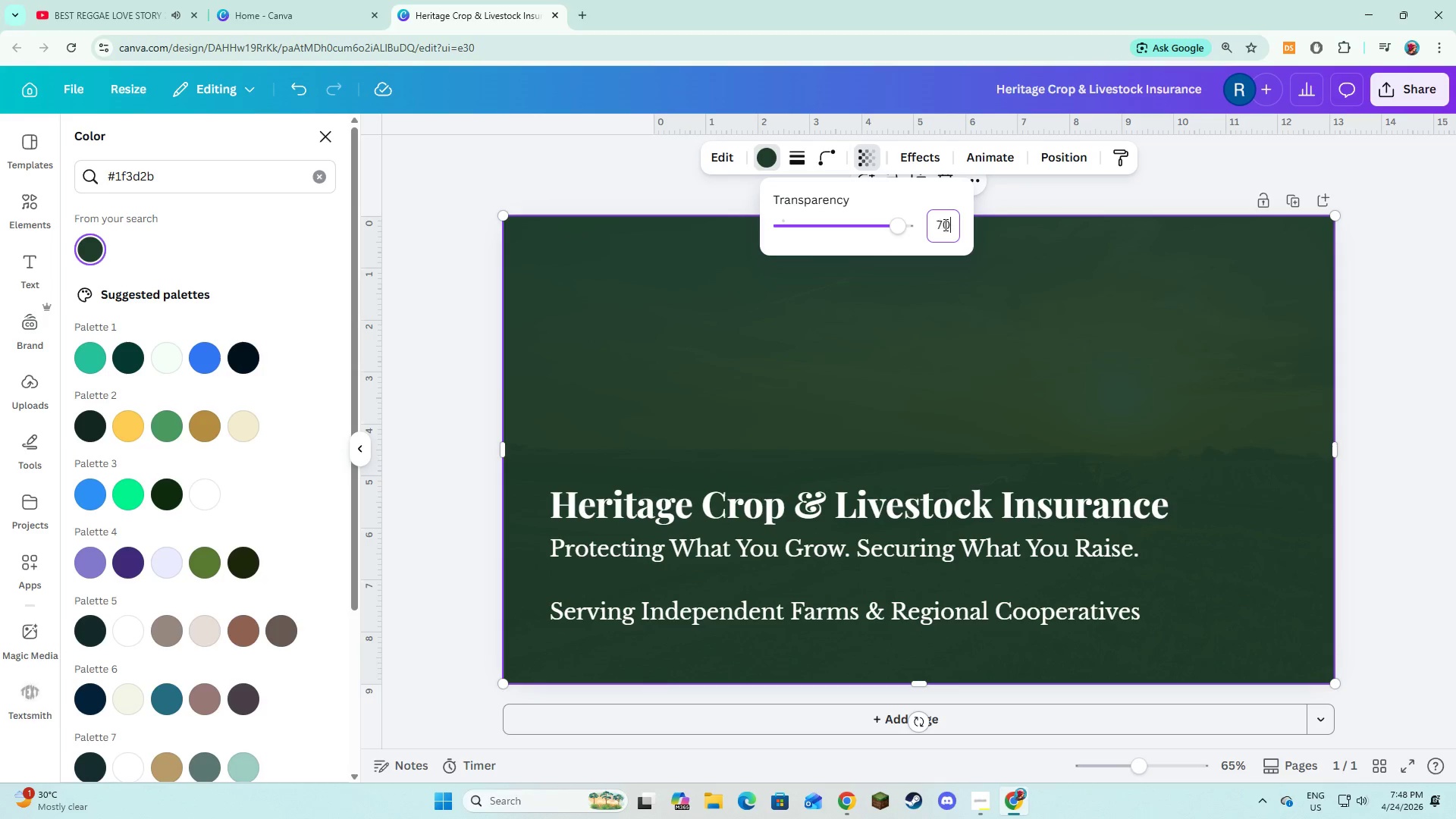 
key(Numpad0)
 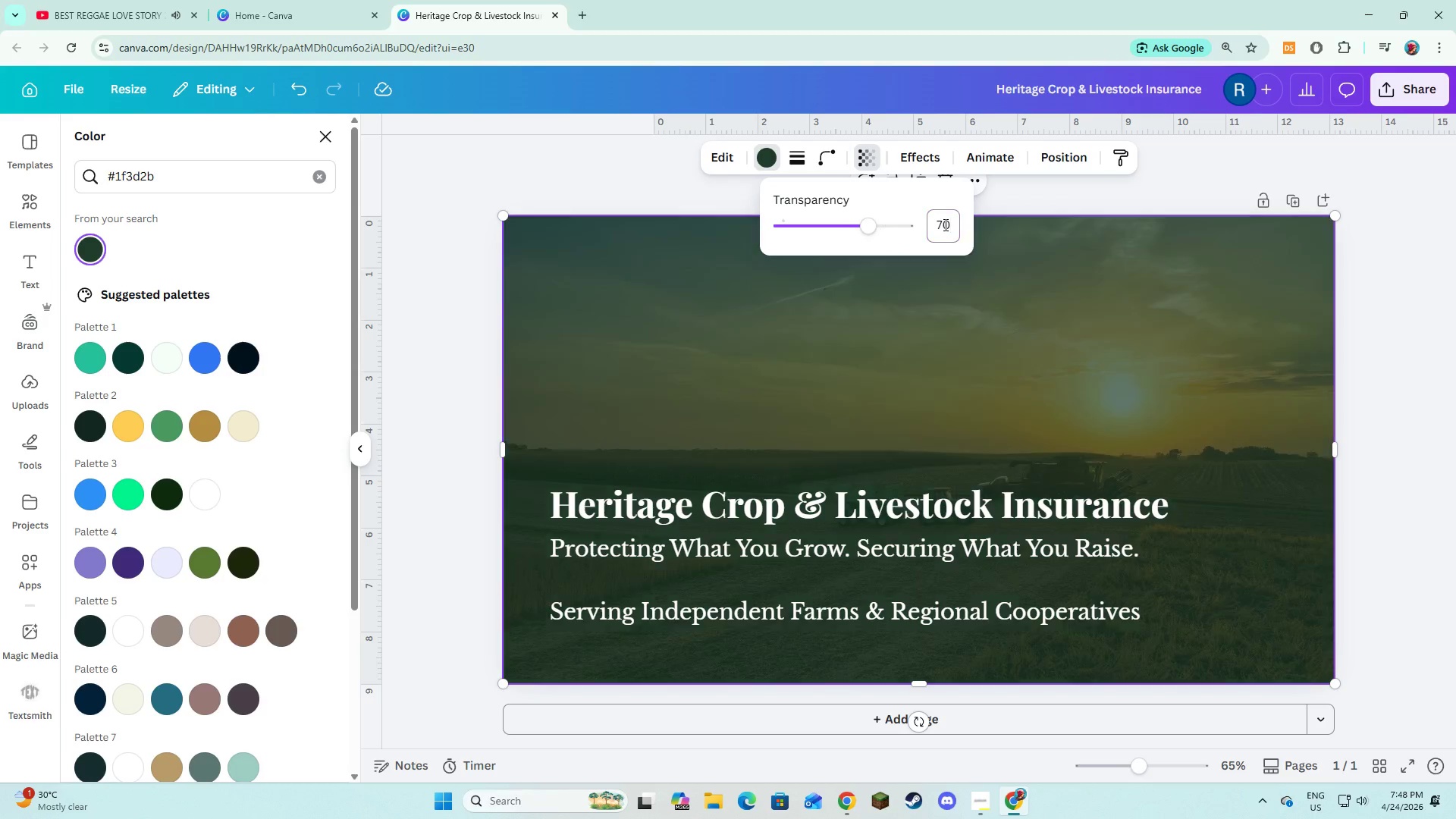 
key(NumpadEnter)
 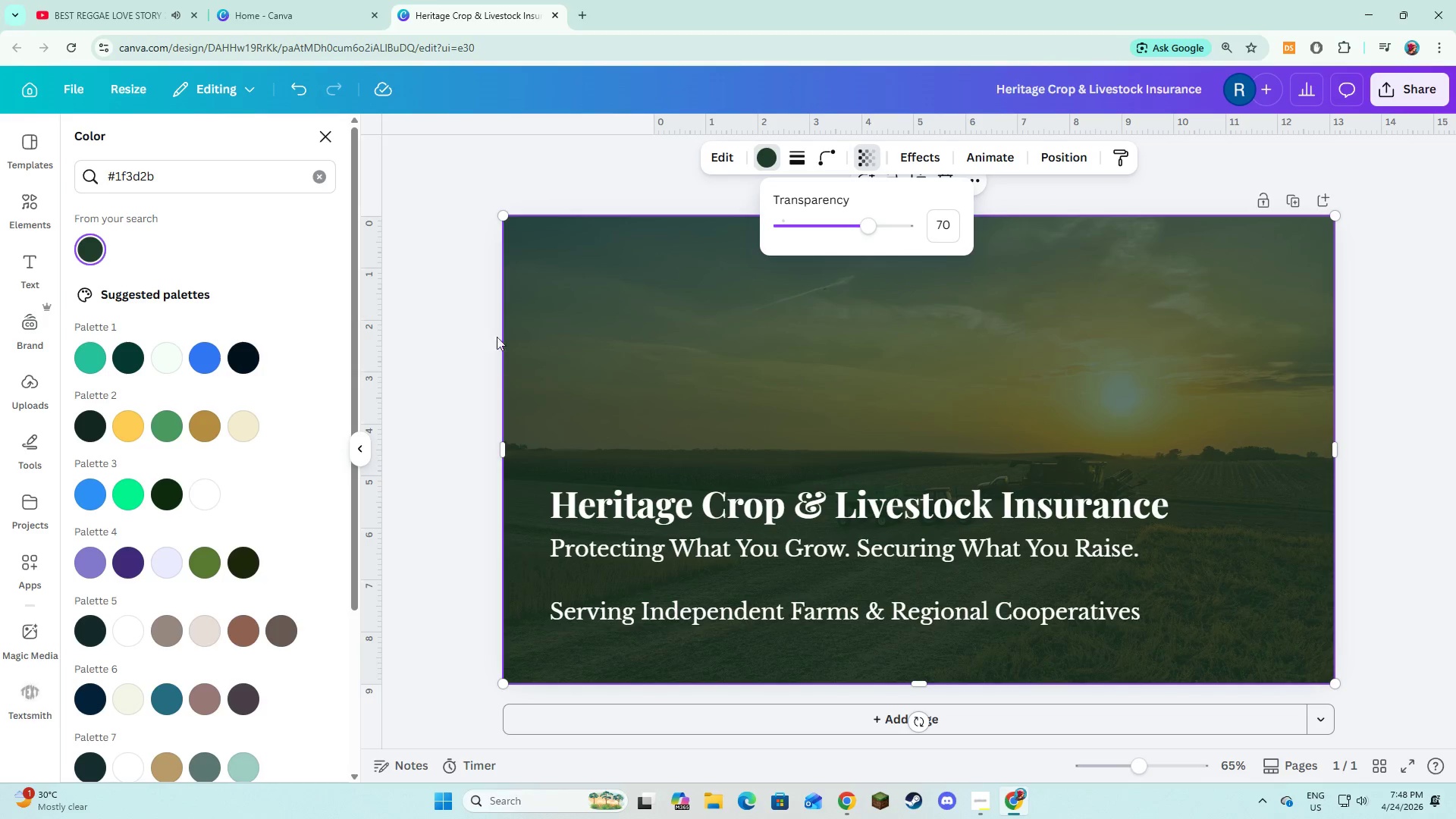 
double_click([466, 306])
 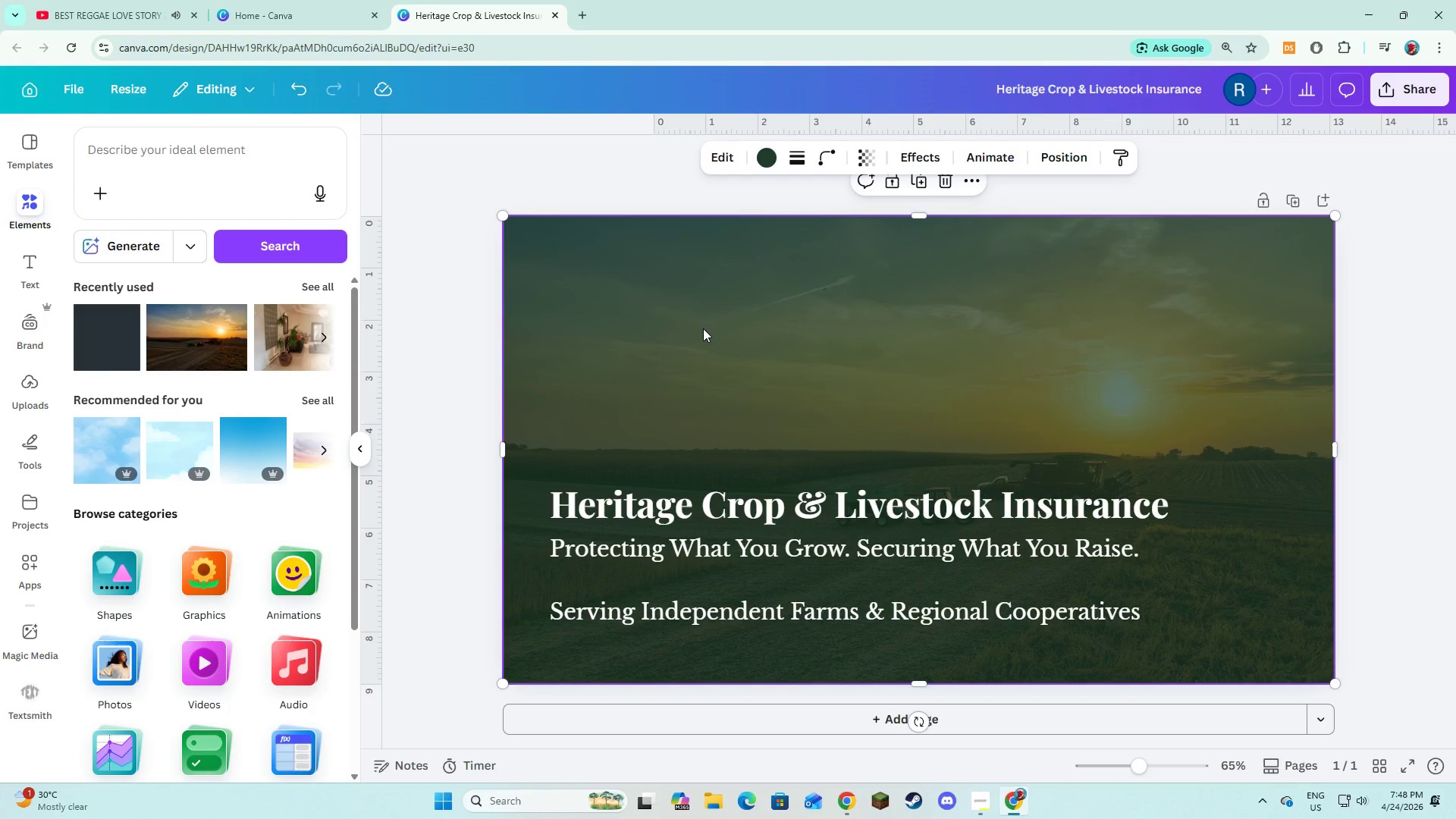 
left_click([703, 328])
 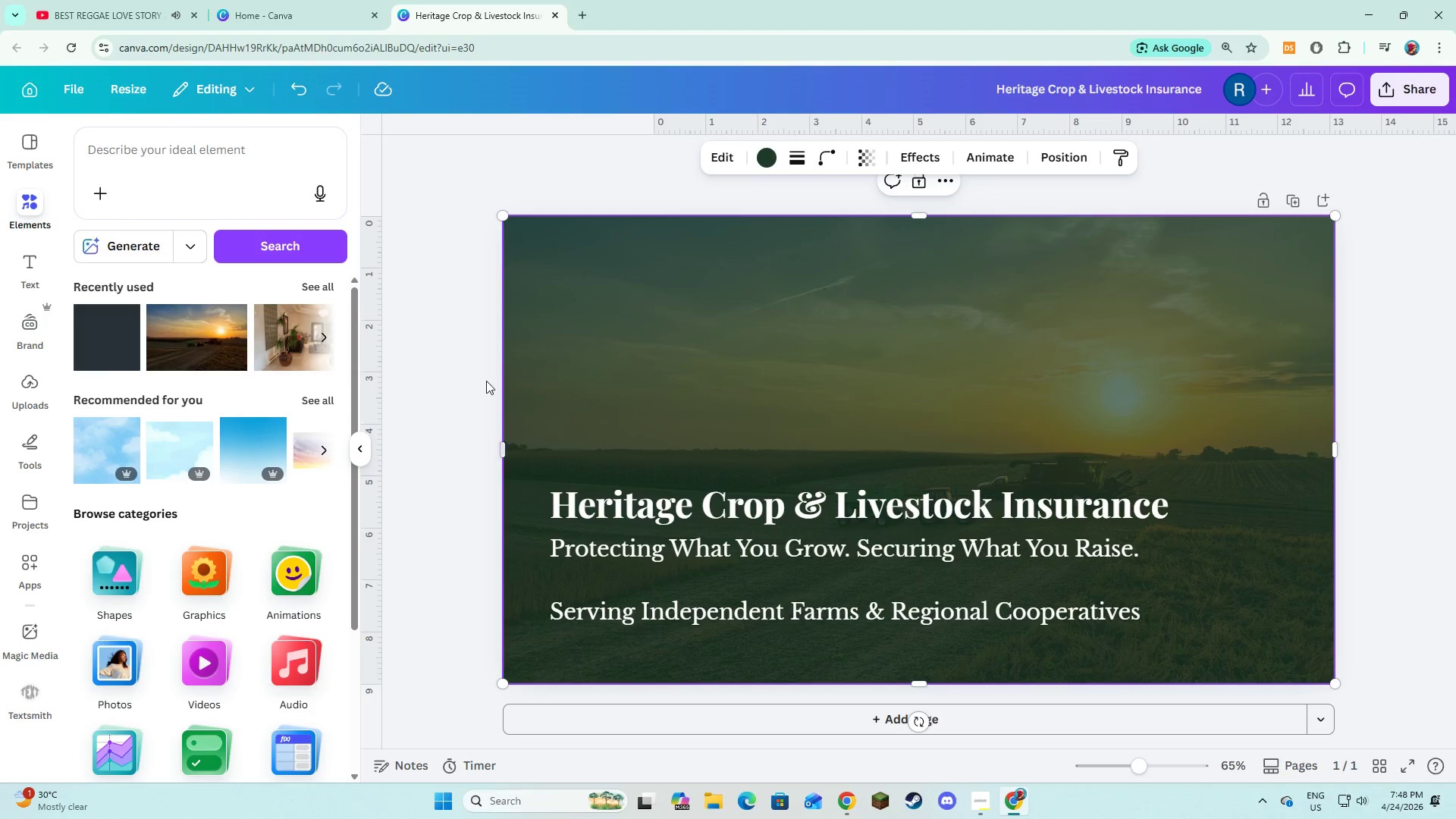 
left_click([464, 394])
 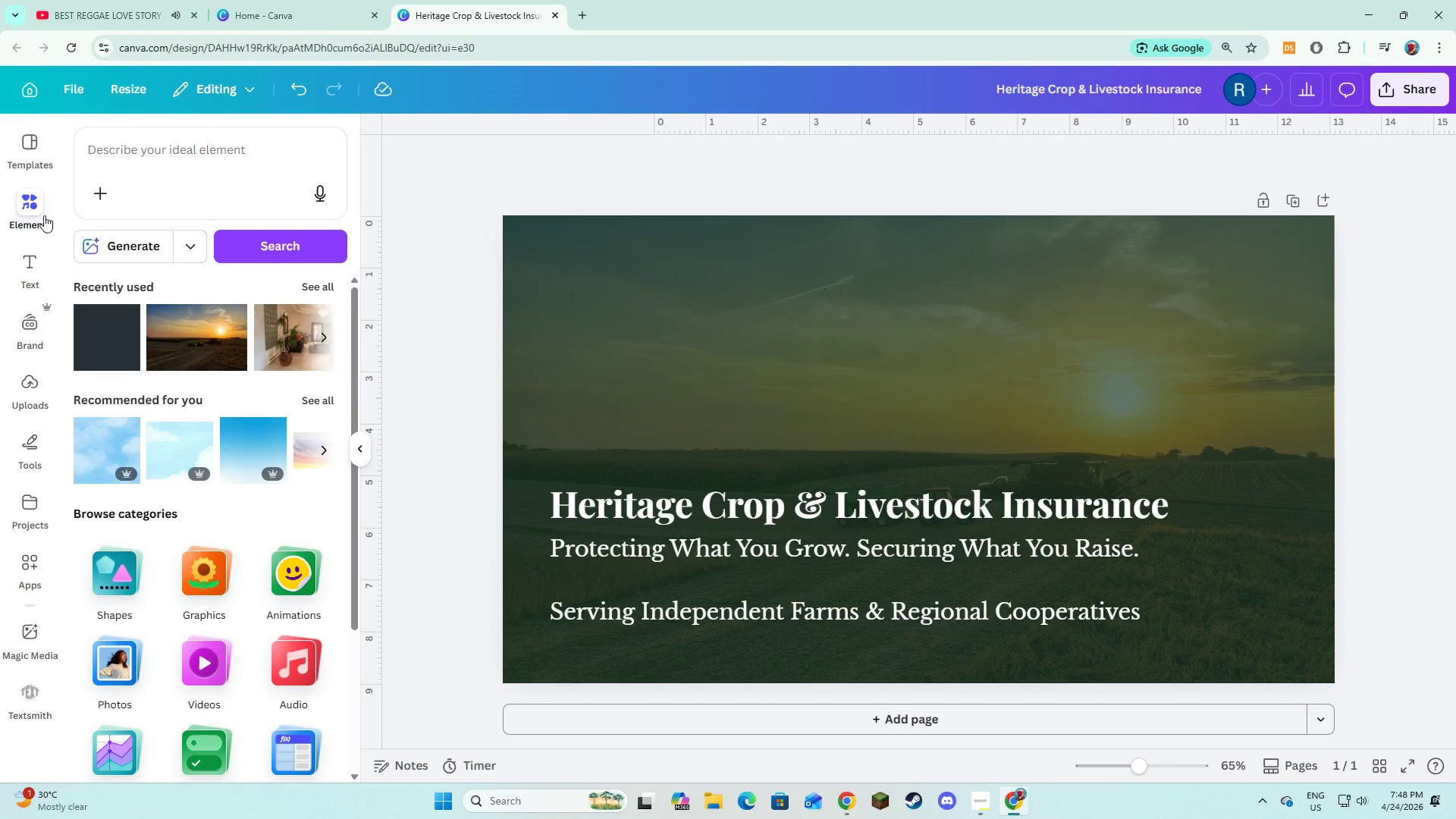 
wait(5.97)
 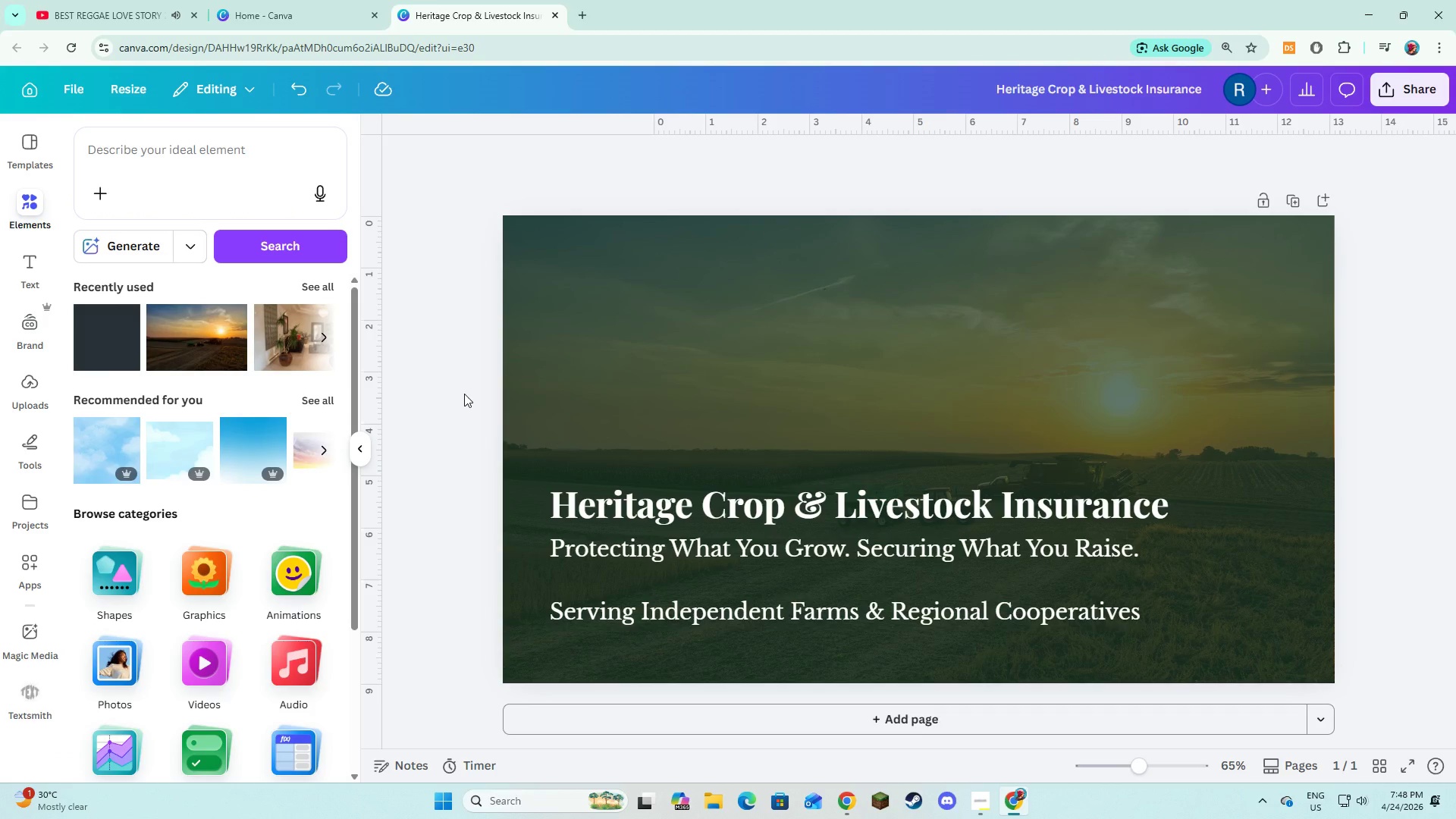 
left_click([143, 570])
 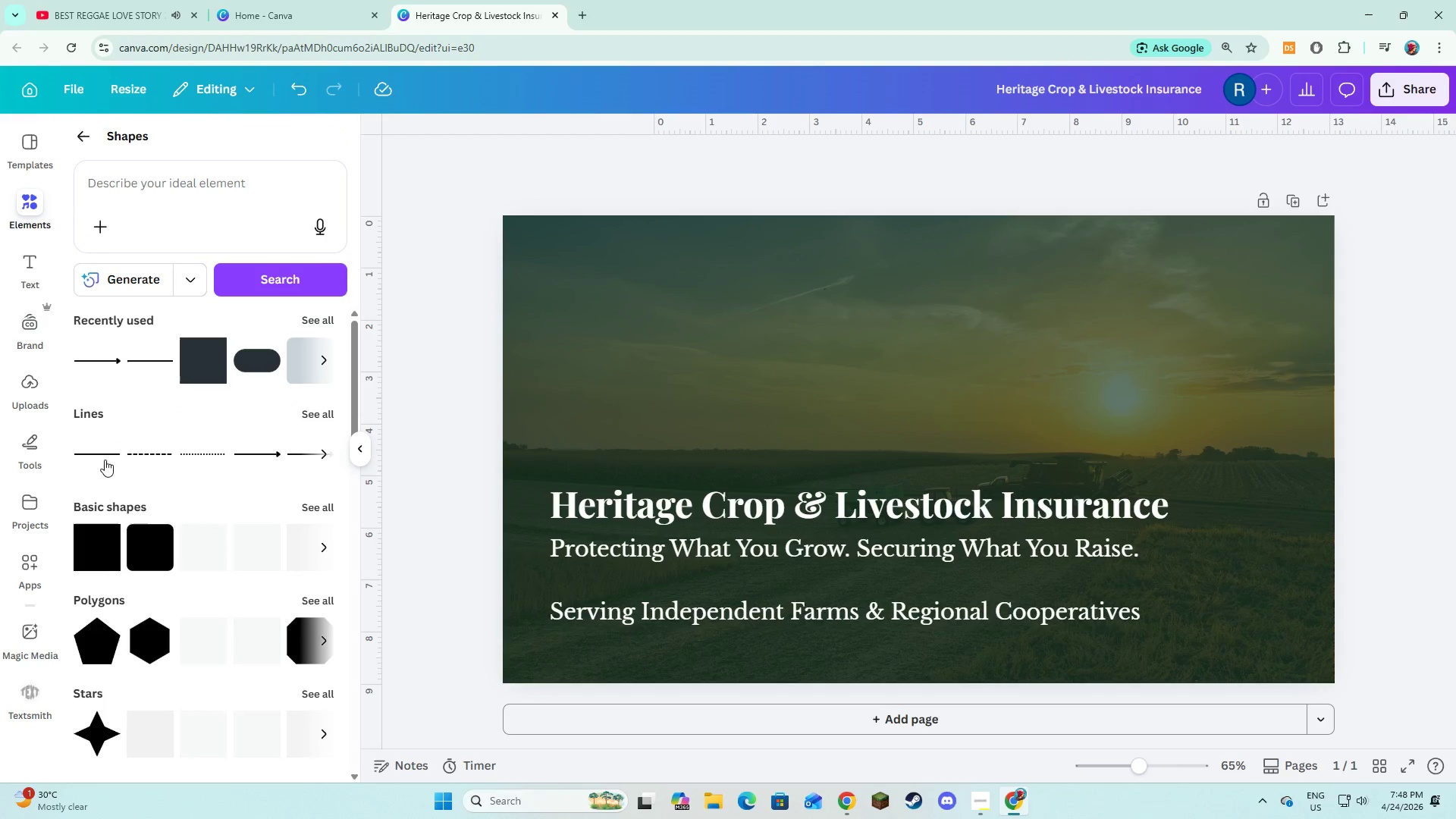 
left_click([102, 453])
 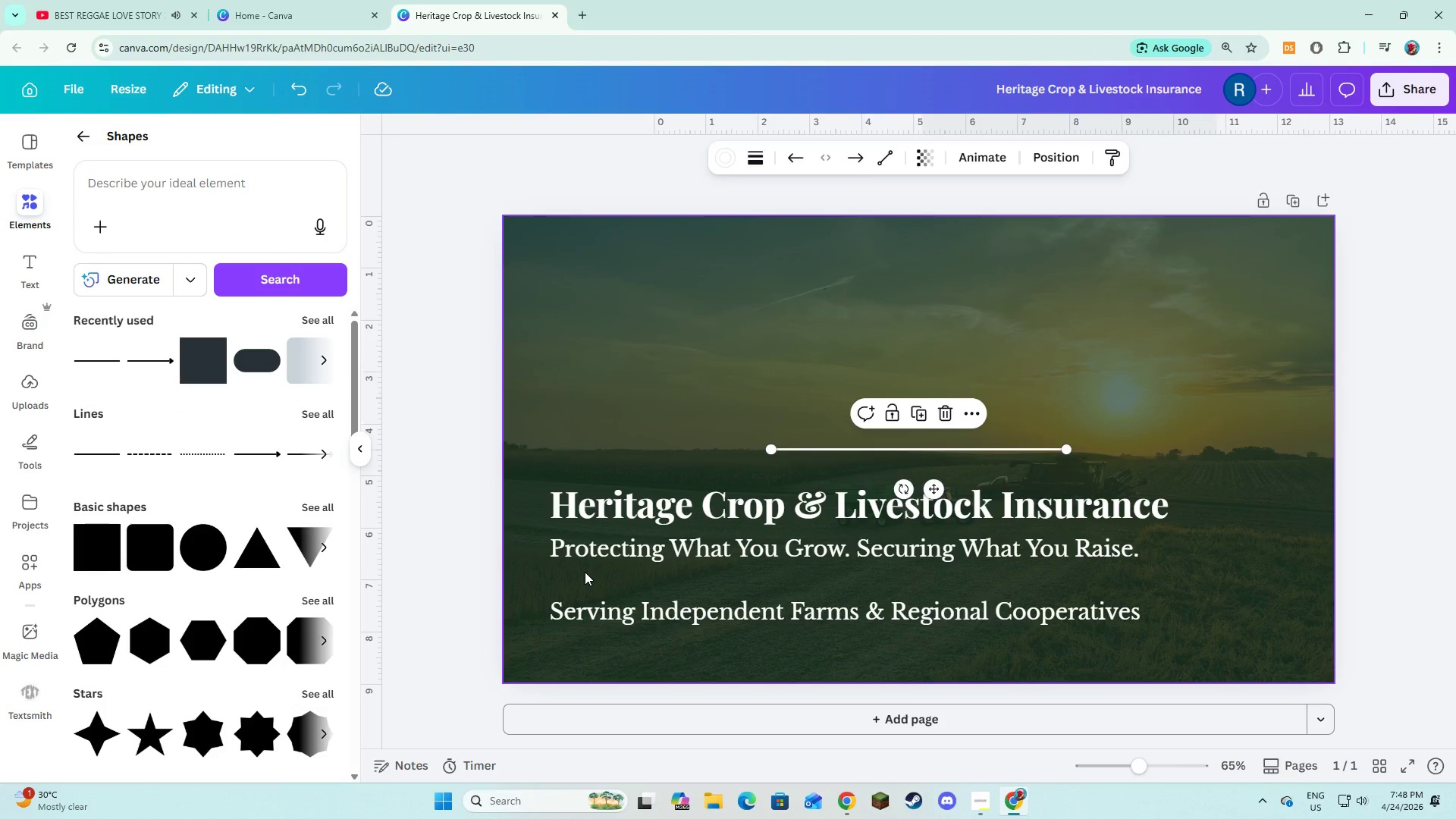 
double_click([613, 551])
 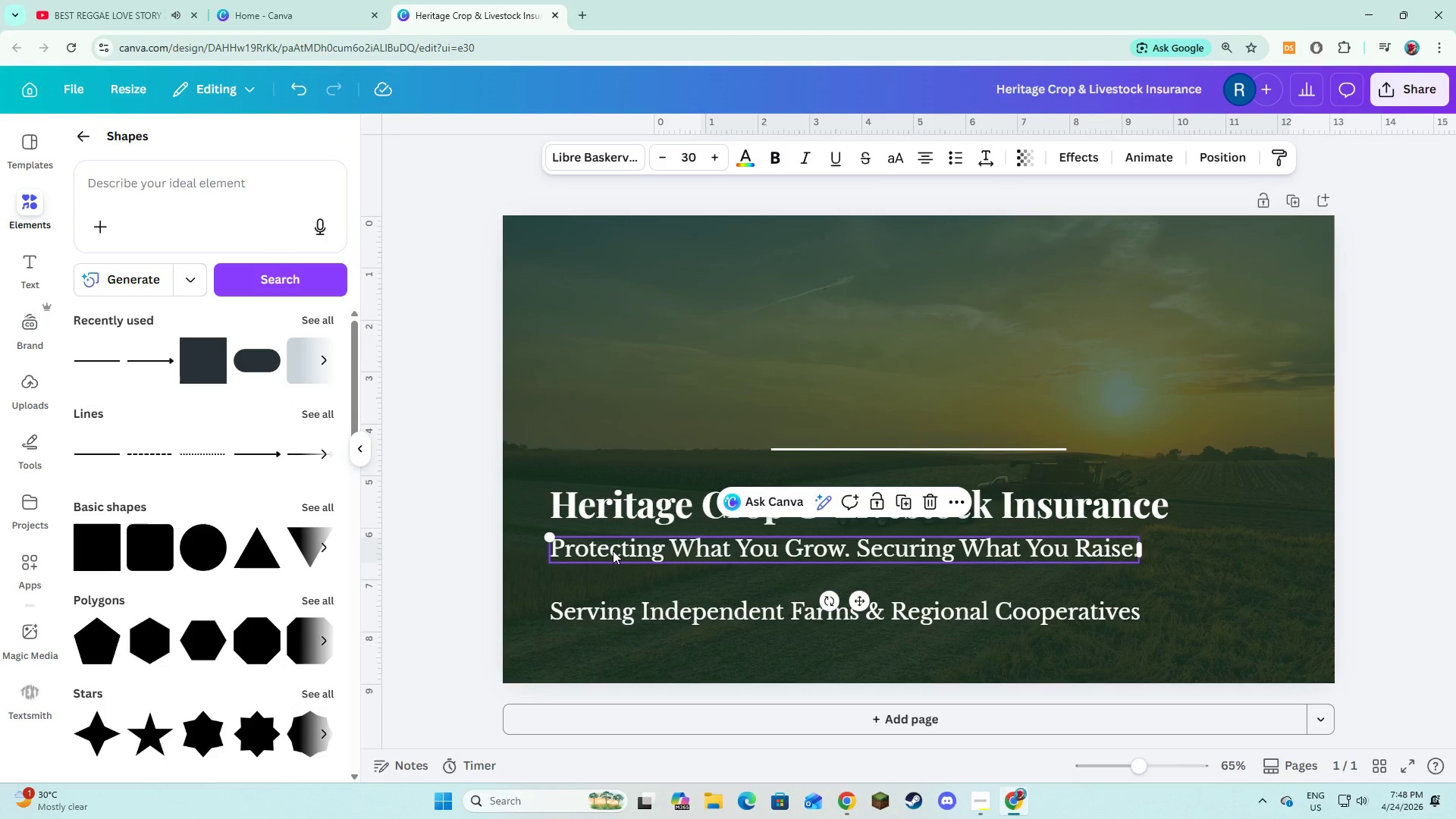 
left_click_drag(start_coordinate=[613, 551], to_coordinate=[613, 555])
 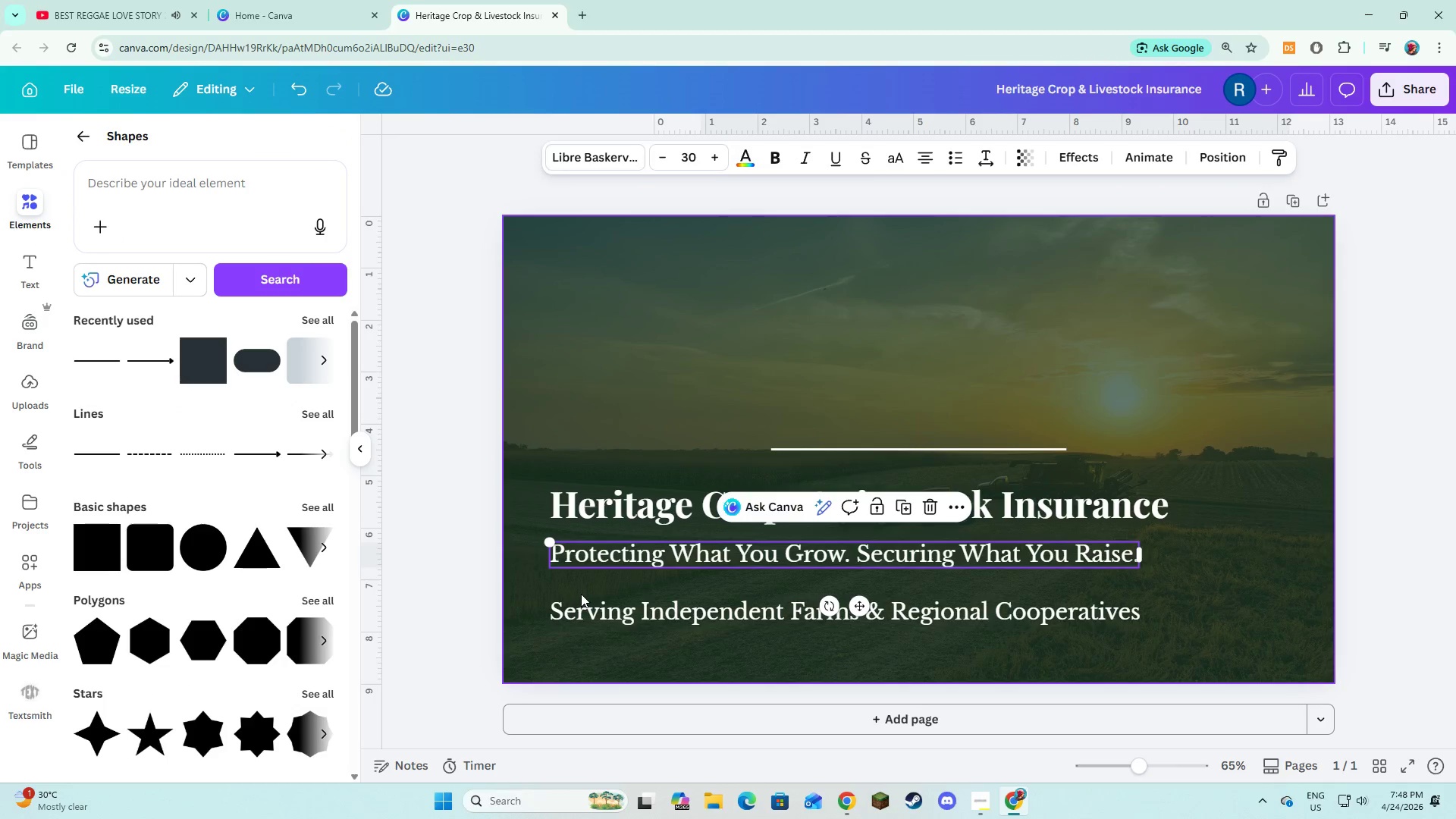 
left_click([582, 589])
 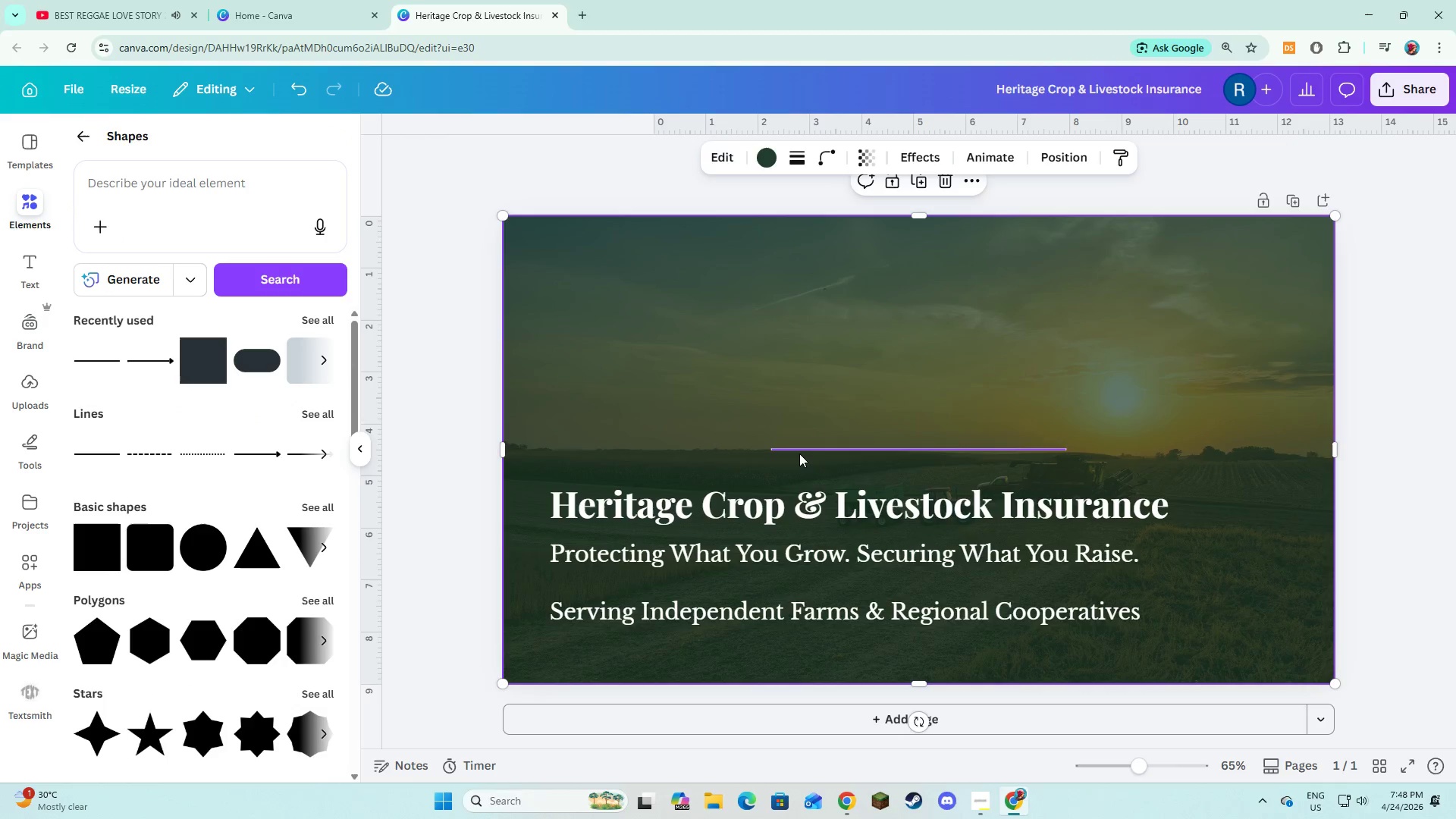 
left_click([804, 449])
 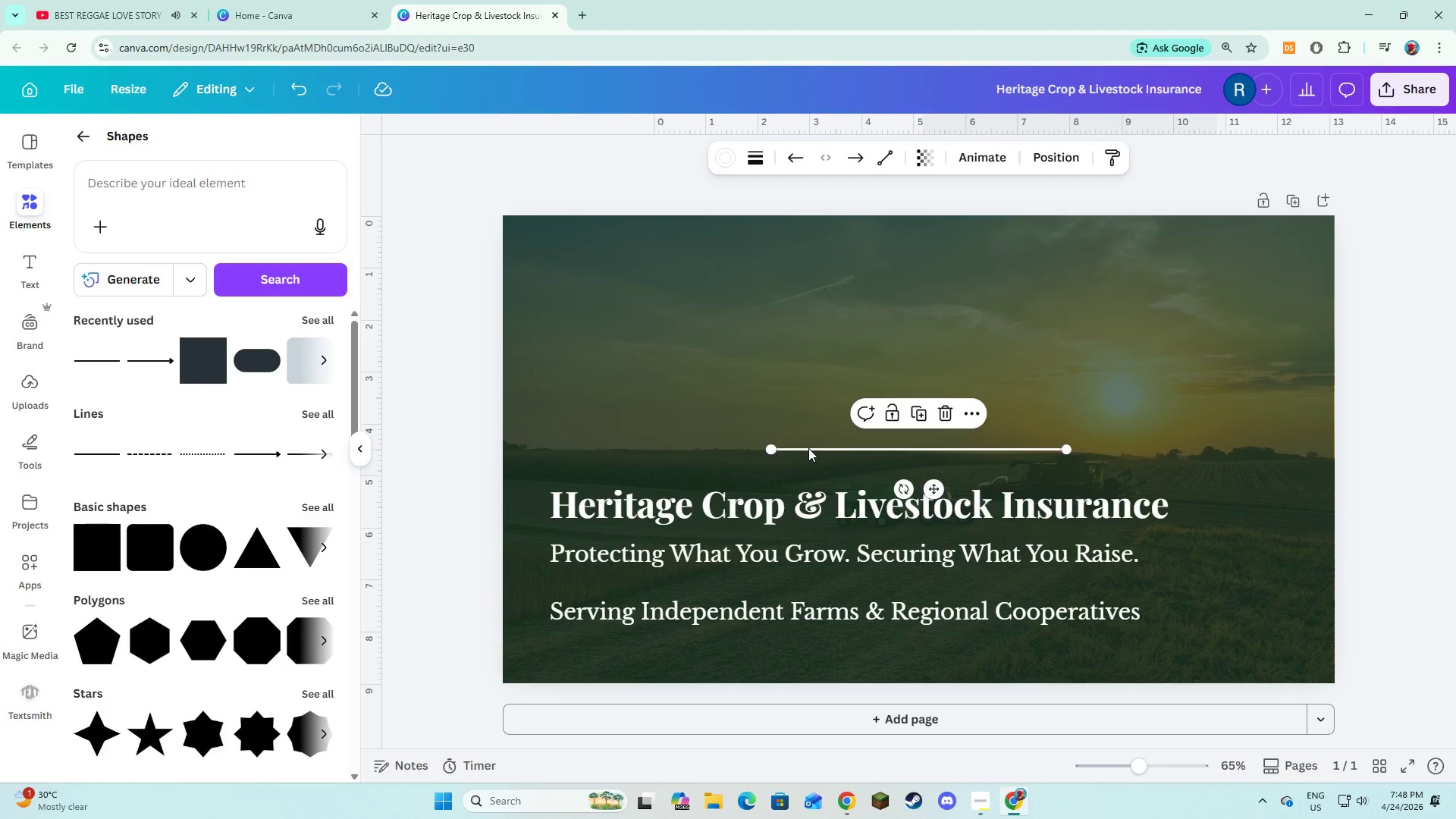 
left_click_drag(start_coordinate=[808, 447], to_coordinate=[583, 438])
 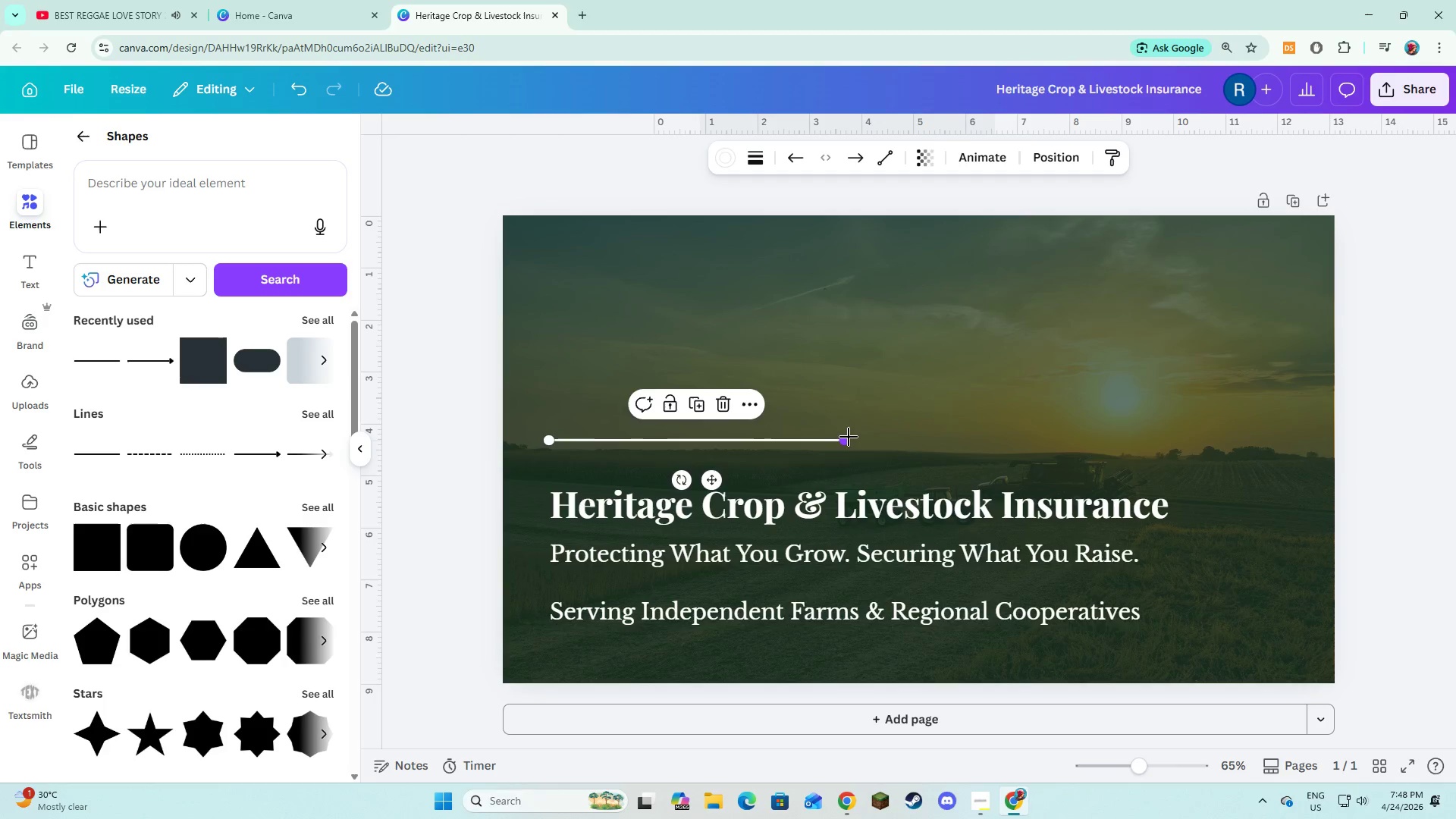 
left_click_drag(start_coordinate=[846, 437], to_coordinate=[1143, 416])
 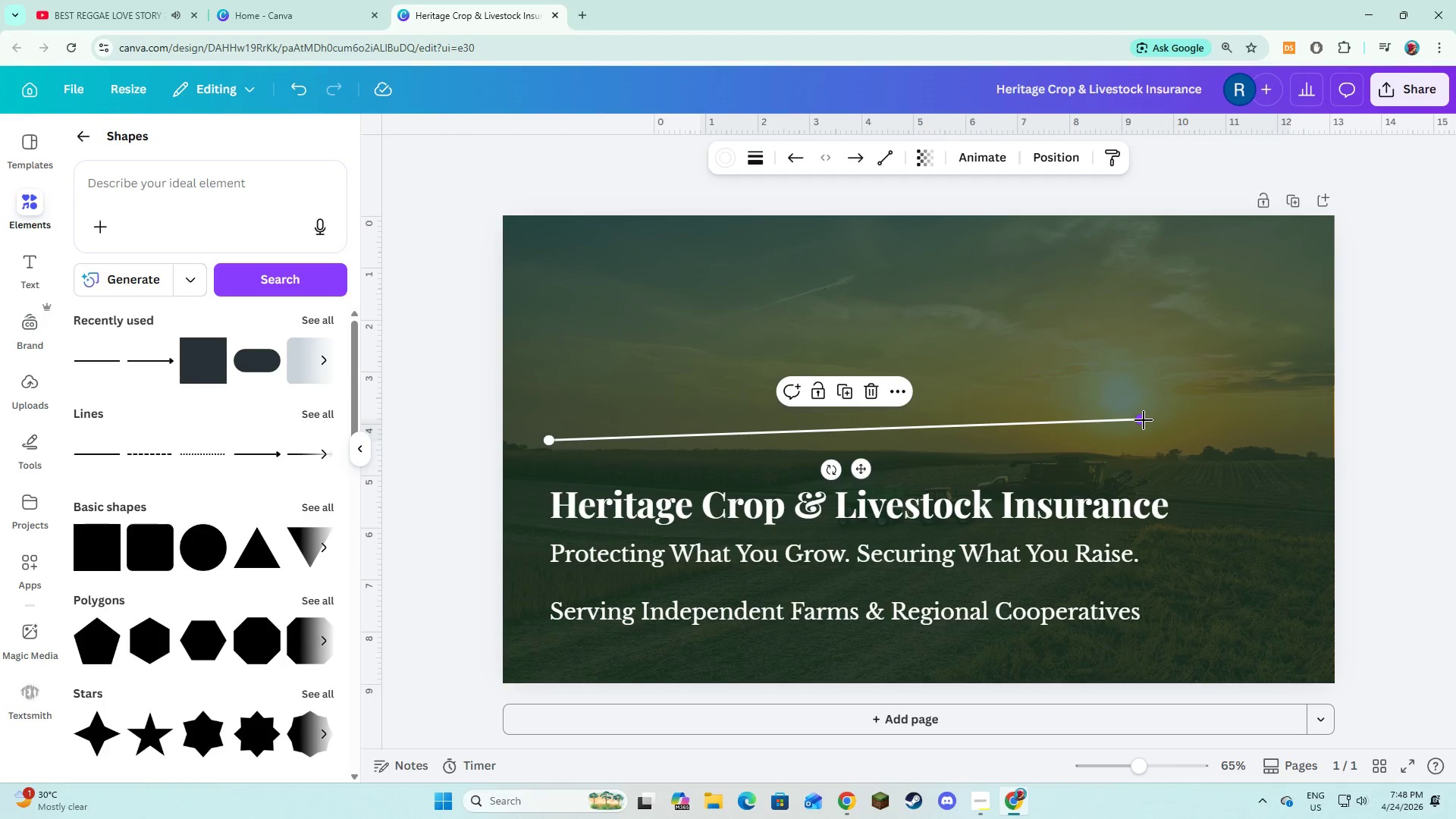 
left_click_drag(start_coordinate=[1141, 420], to_coordinate=[1175, 433])
 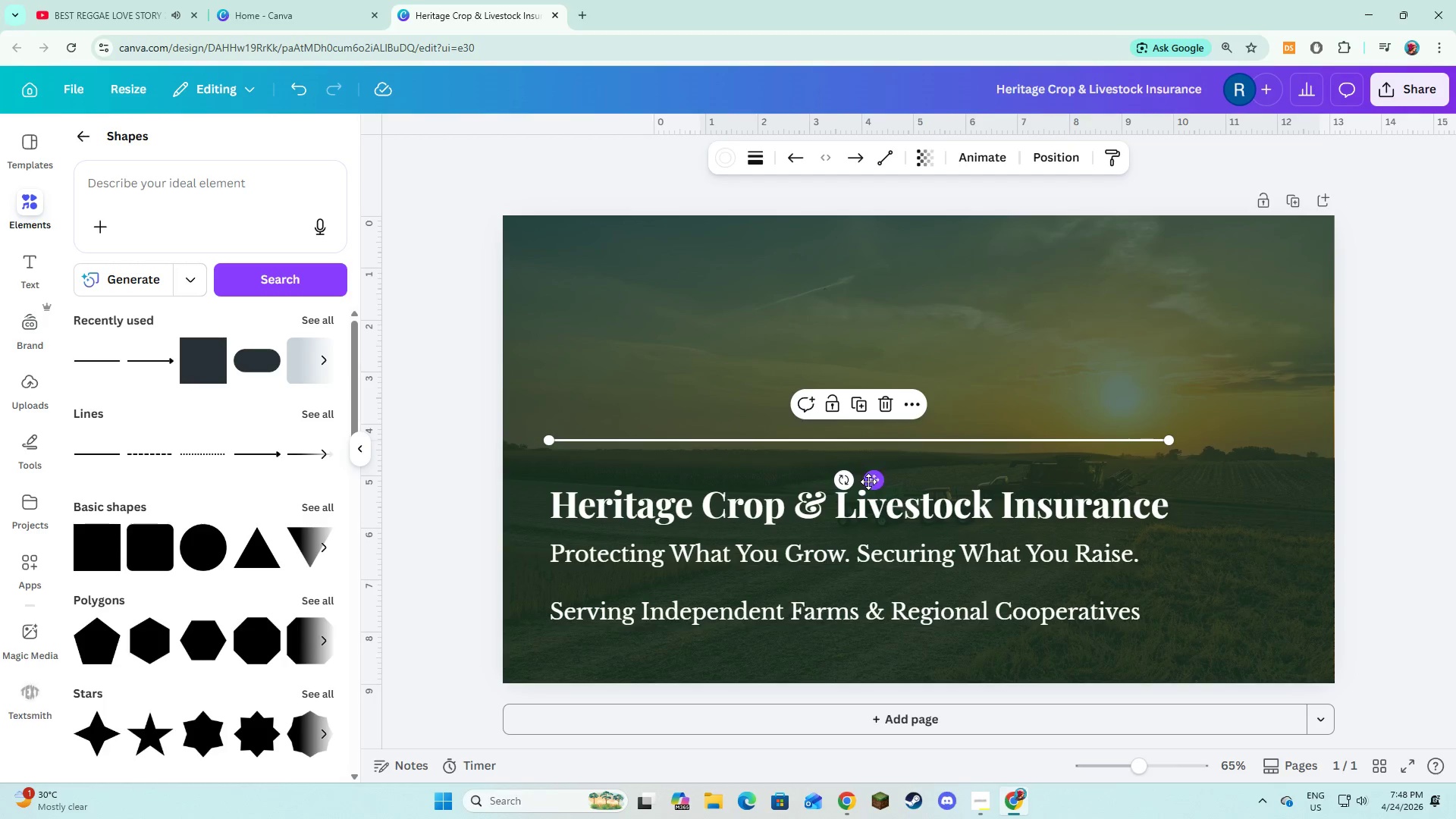 
left_click_drag(start_coordinate=[870, 480], to_coordinate=[871, 570])
 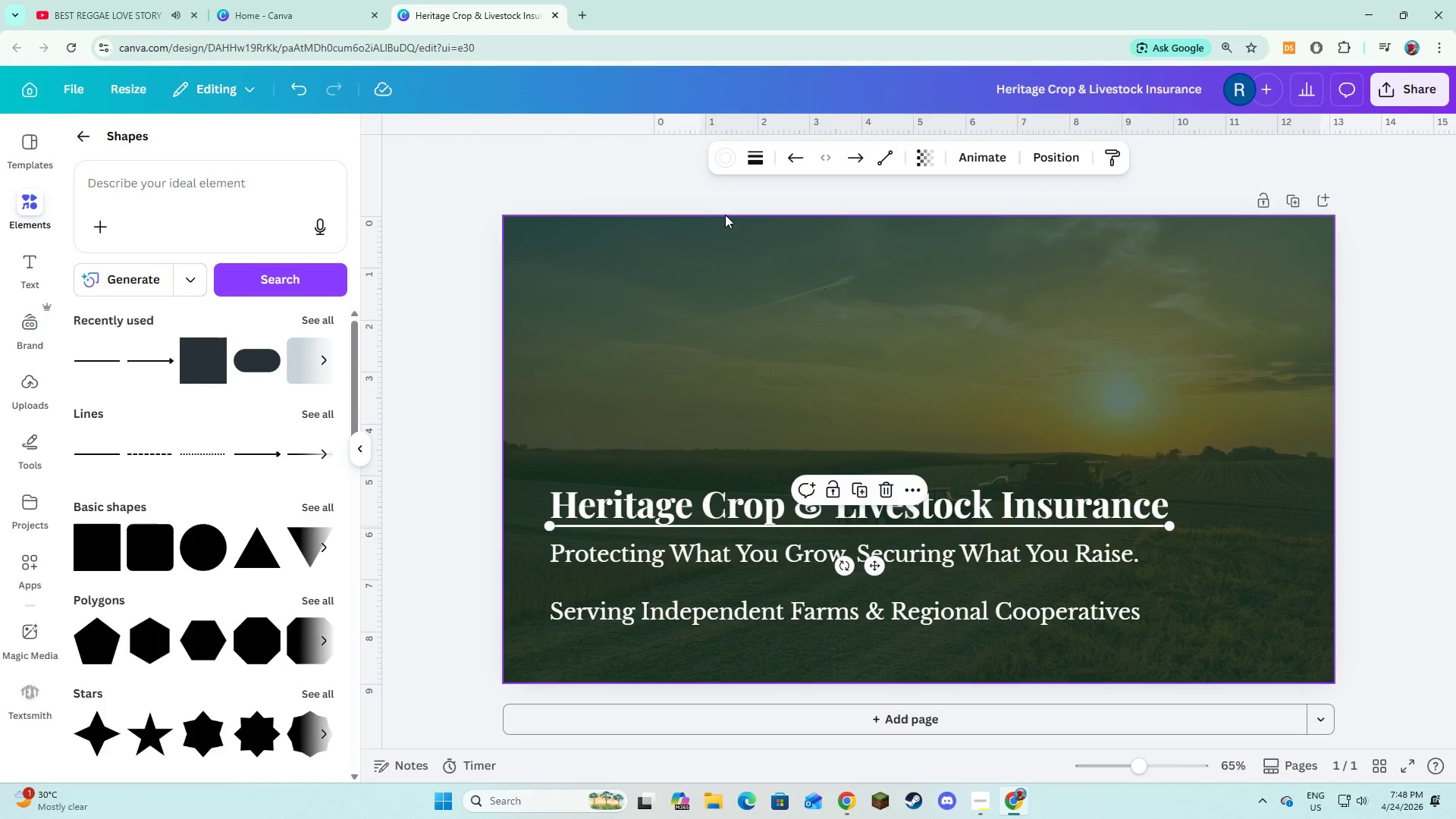 
left_click([718, 158])
 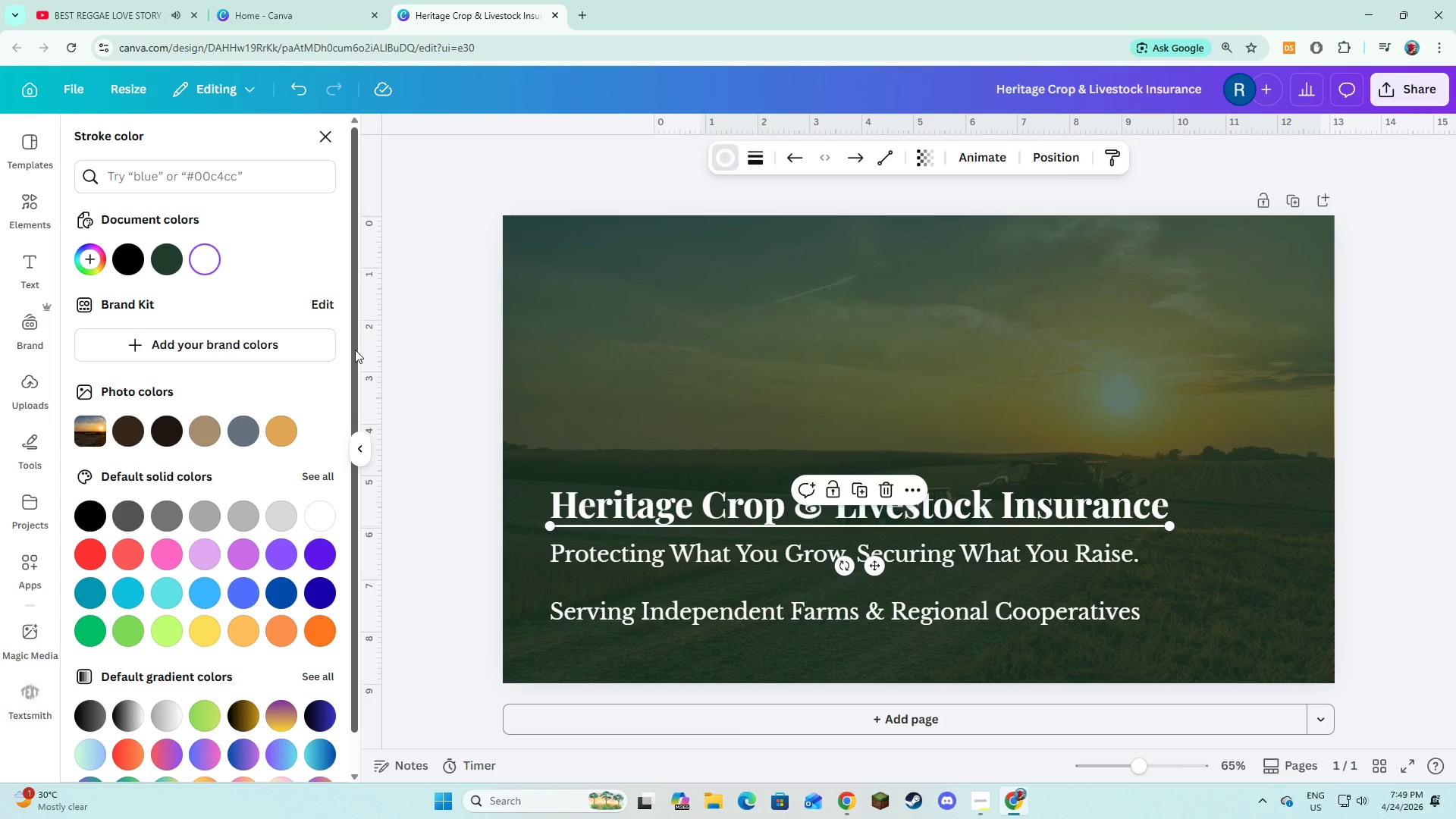 
wait(33.47)
 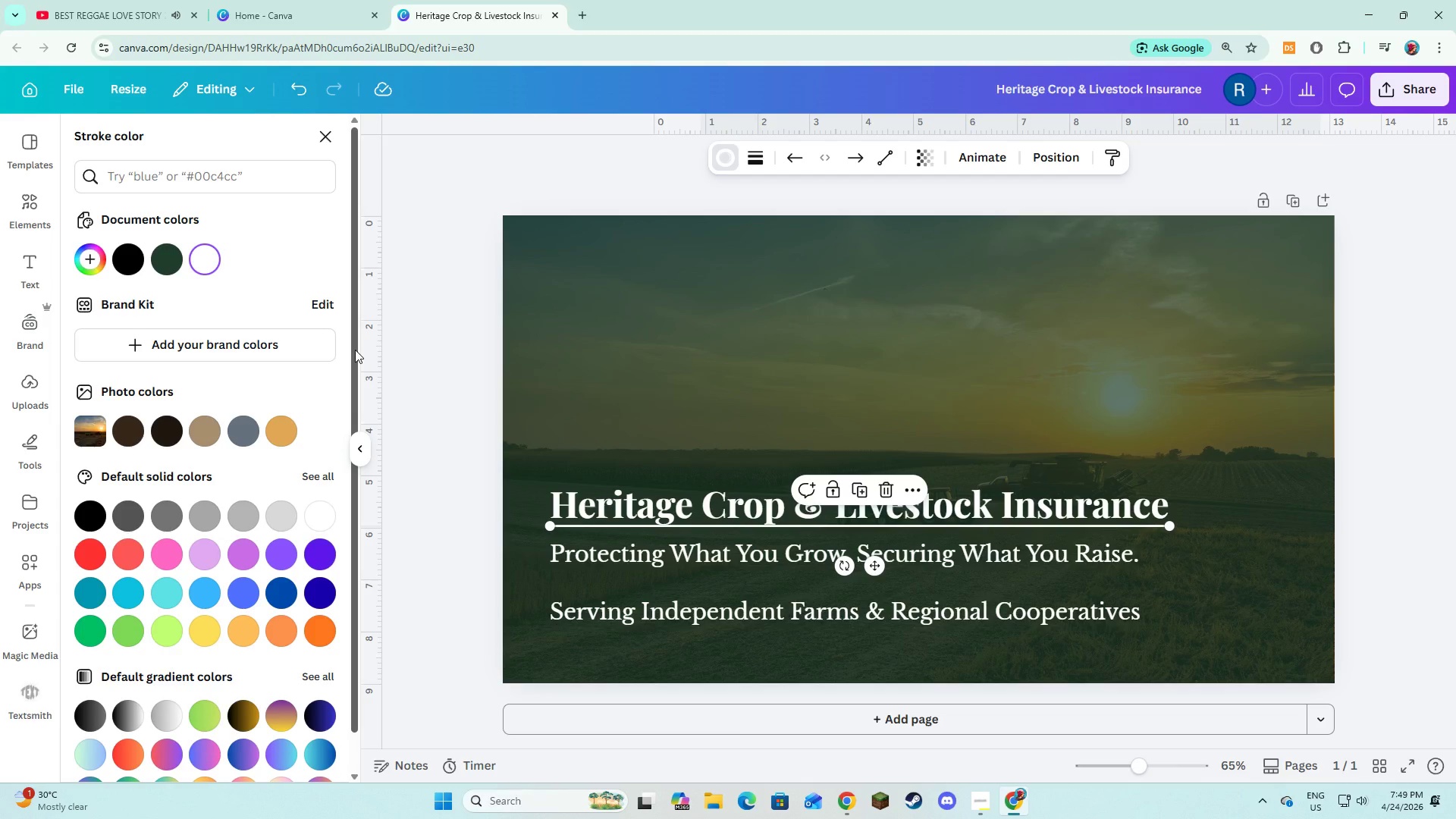 
left_click([139, 186])
 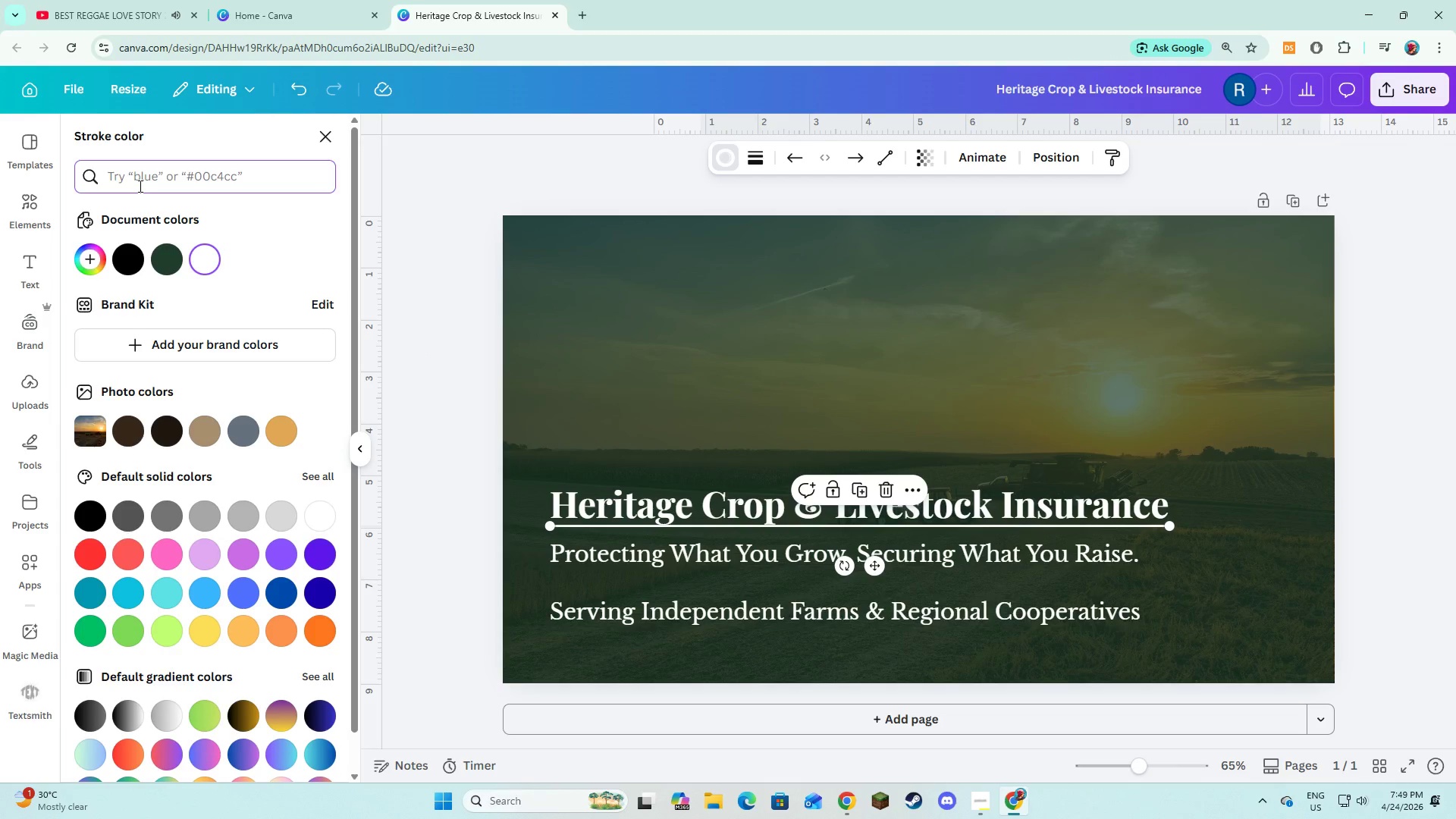 
type(#6b7d5c)
 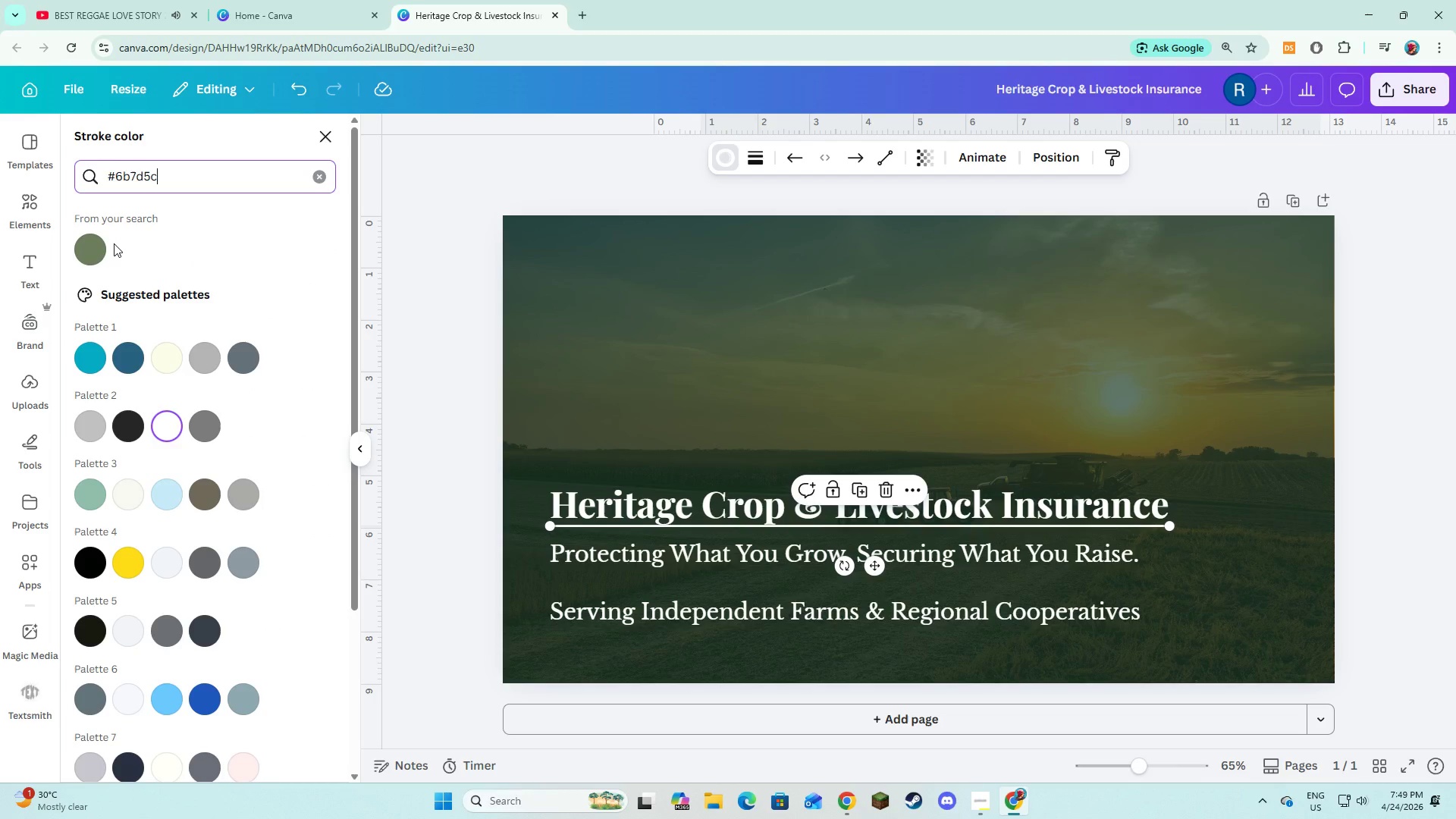 
left_click([82, 260])
 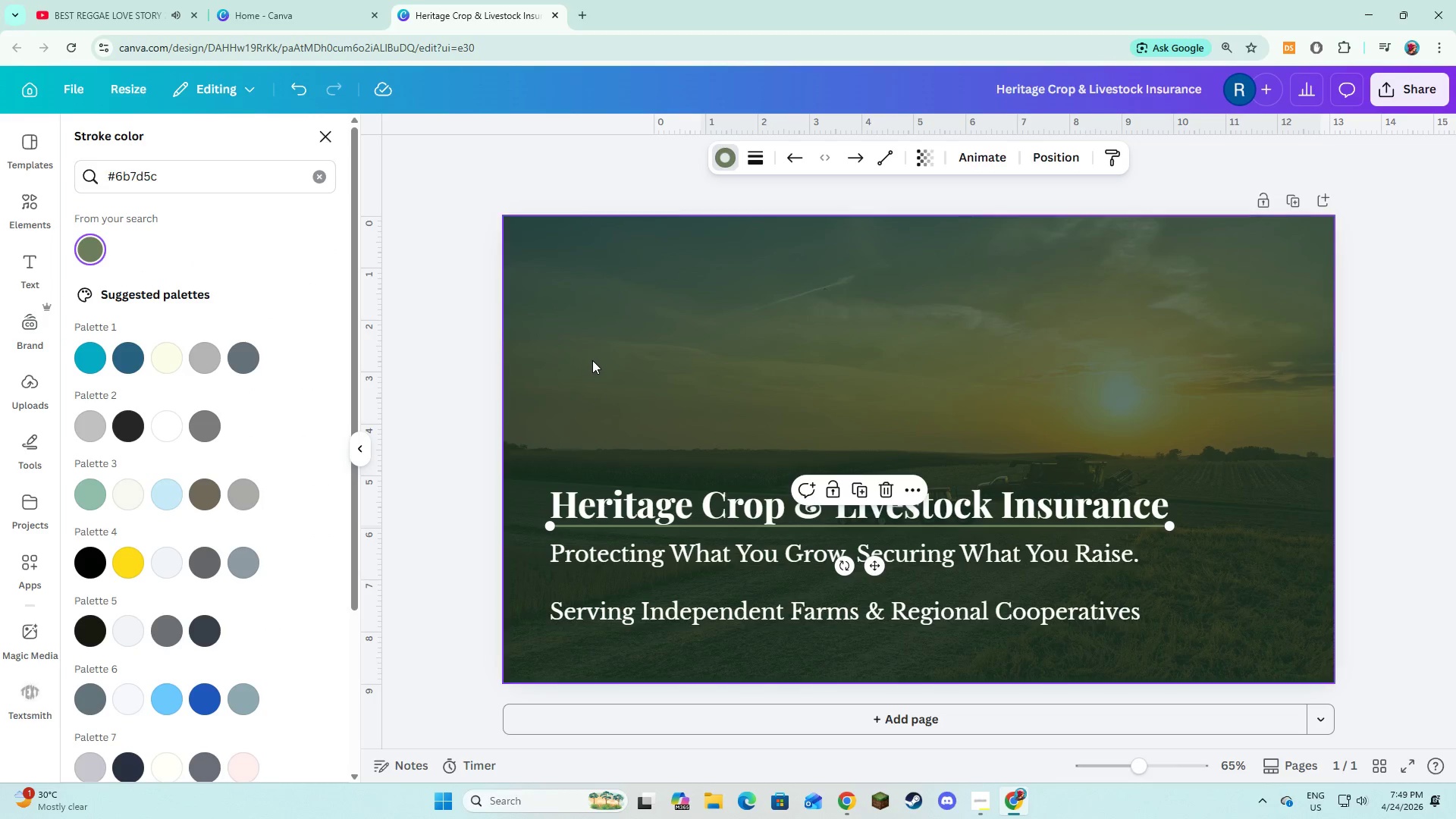 
left_click([592, 360])
 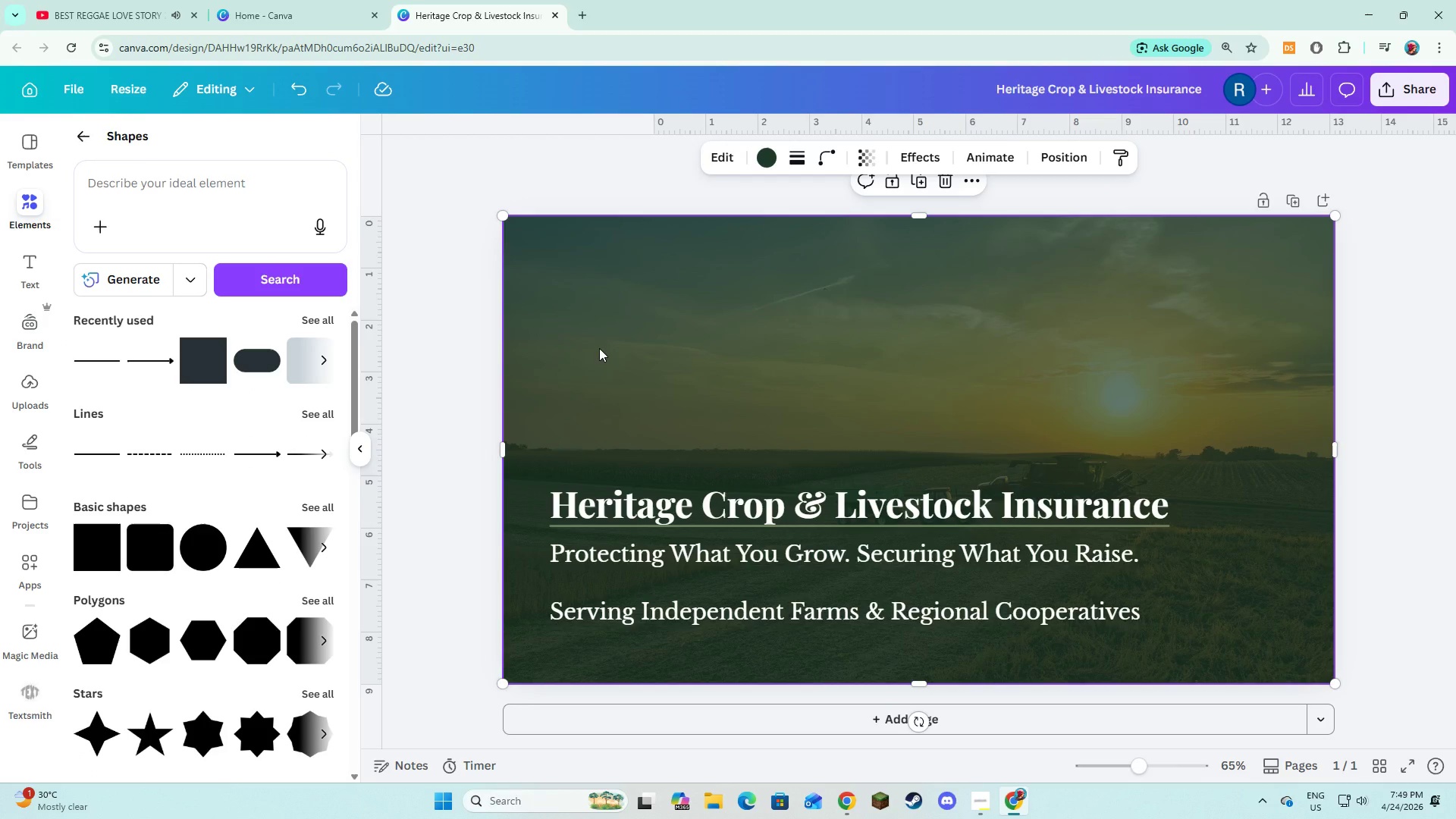 
left_click([599, 348])
 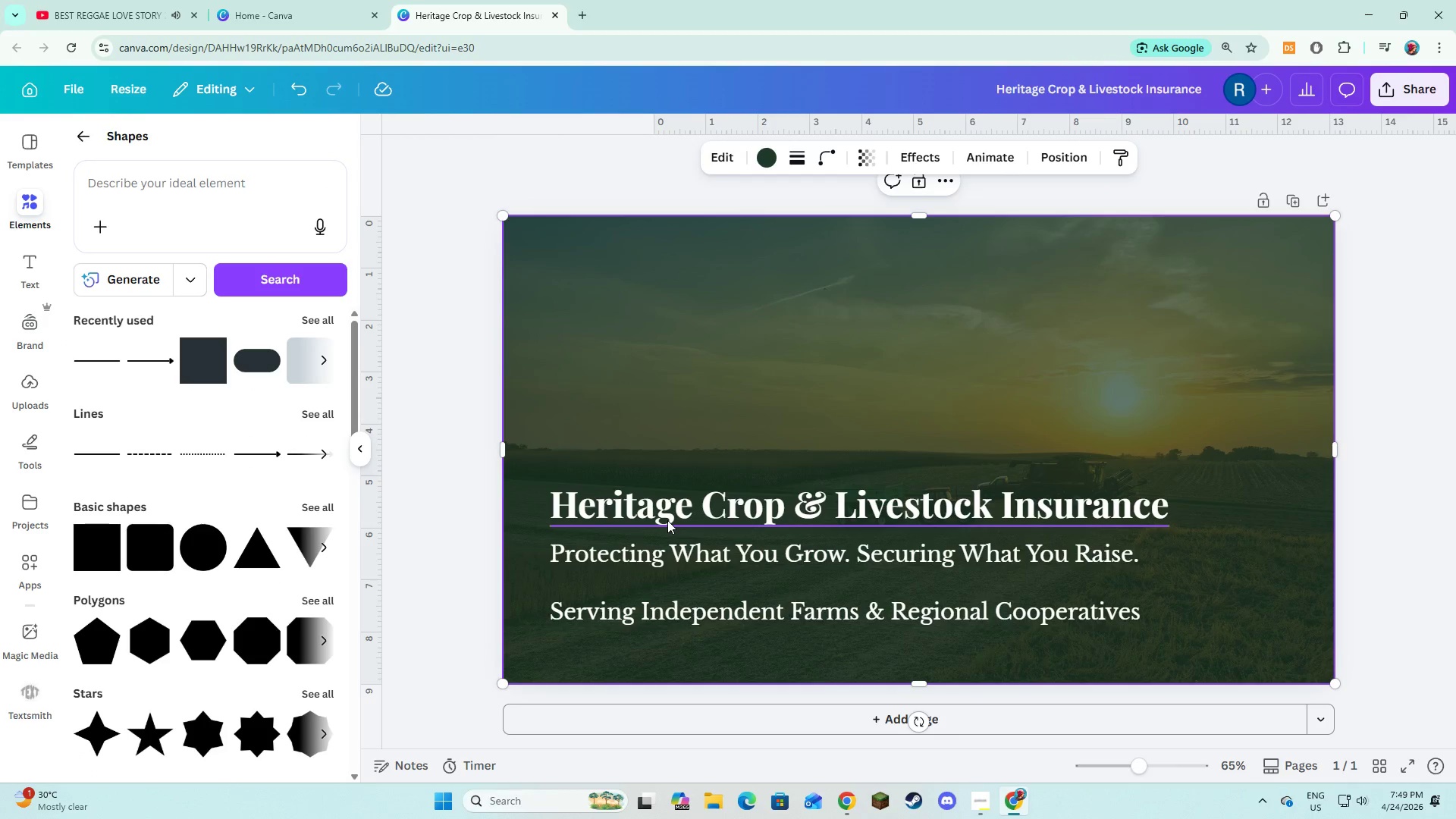 
wait(5.2)
 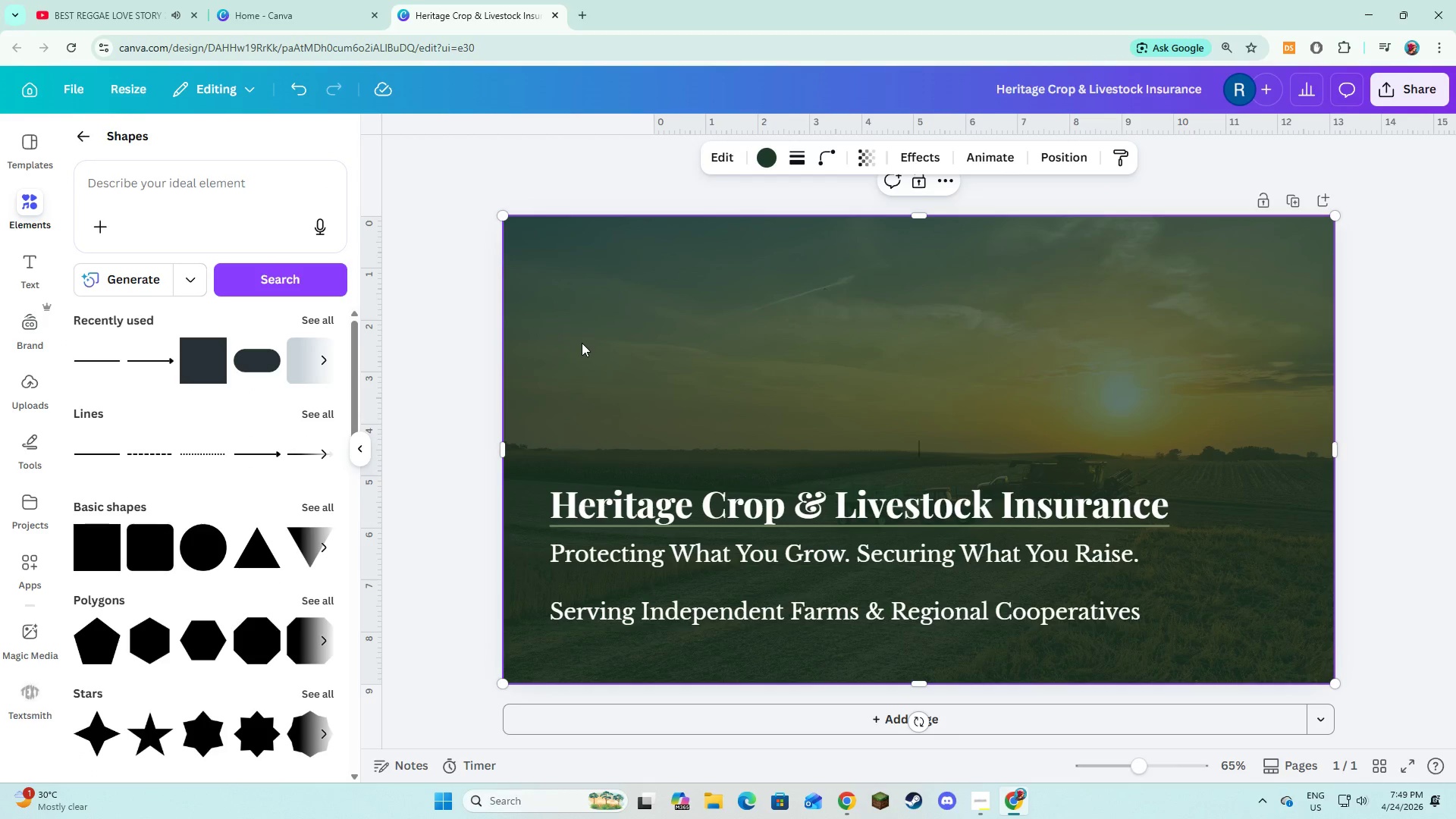 
left_click([664, 441])
 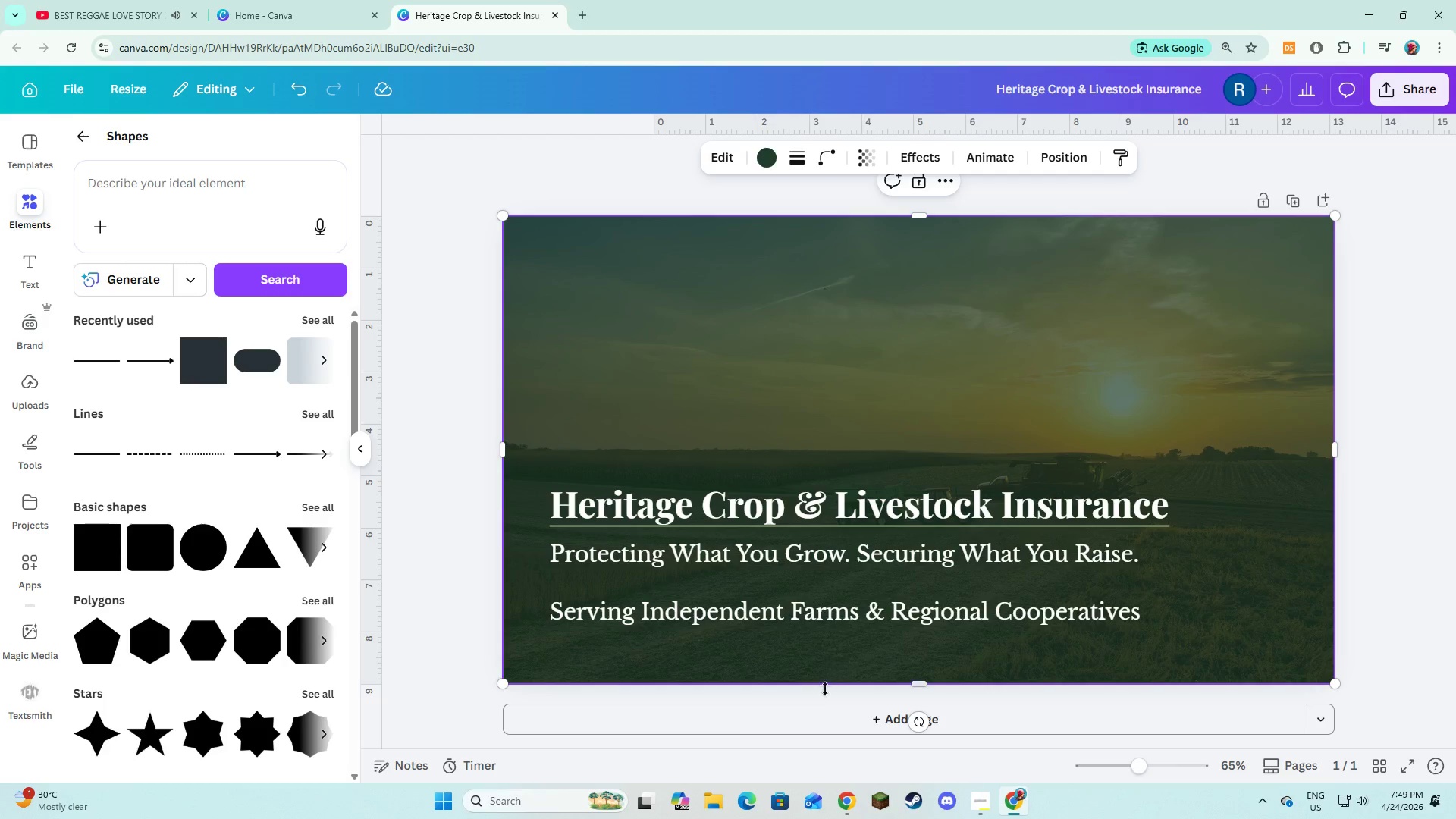 
left_click([812, 735])
 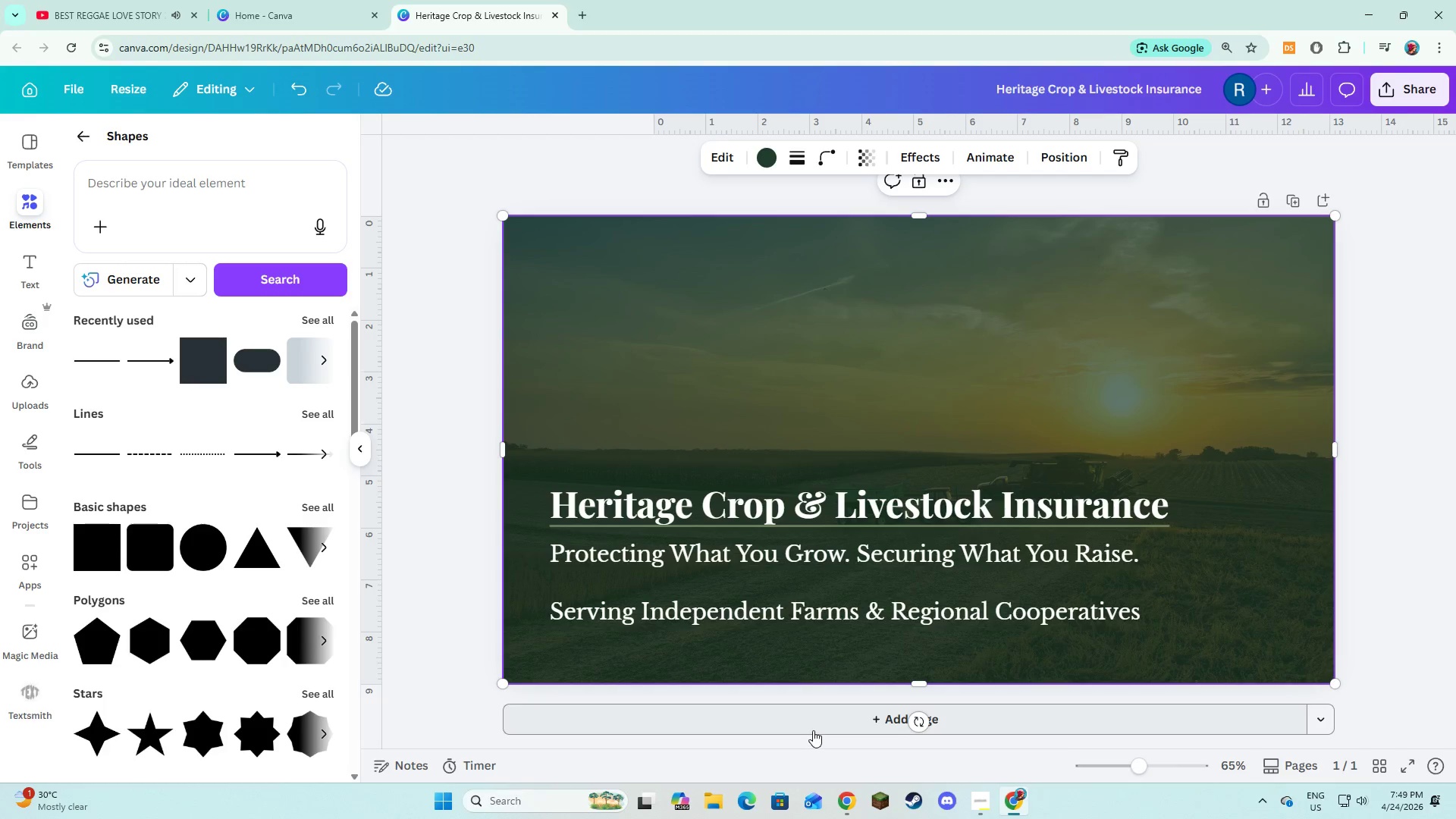 
left_click([813, 730])
 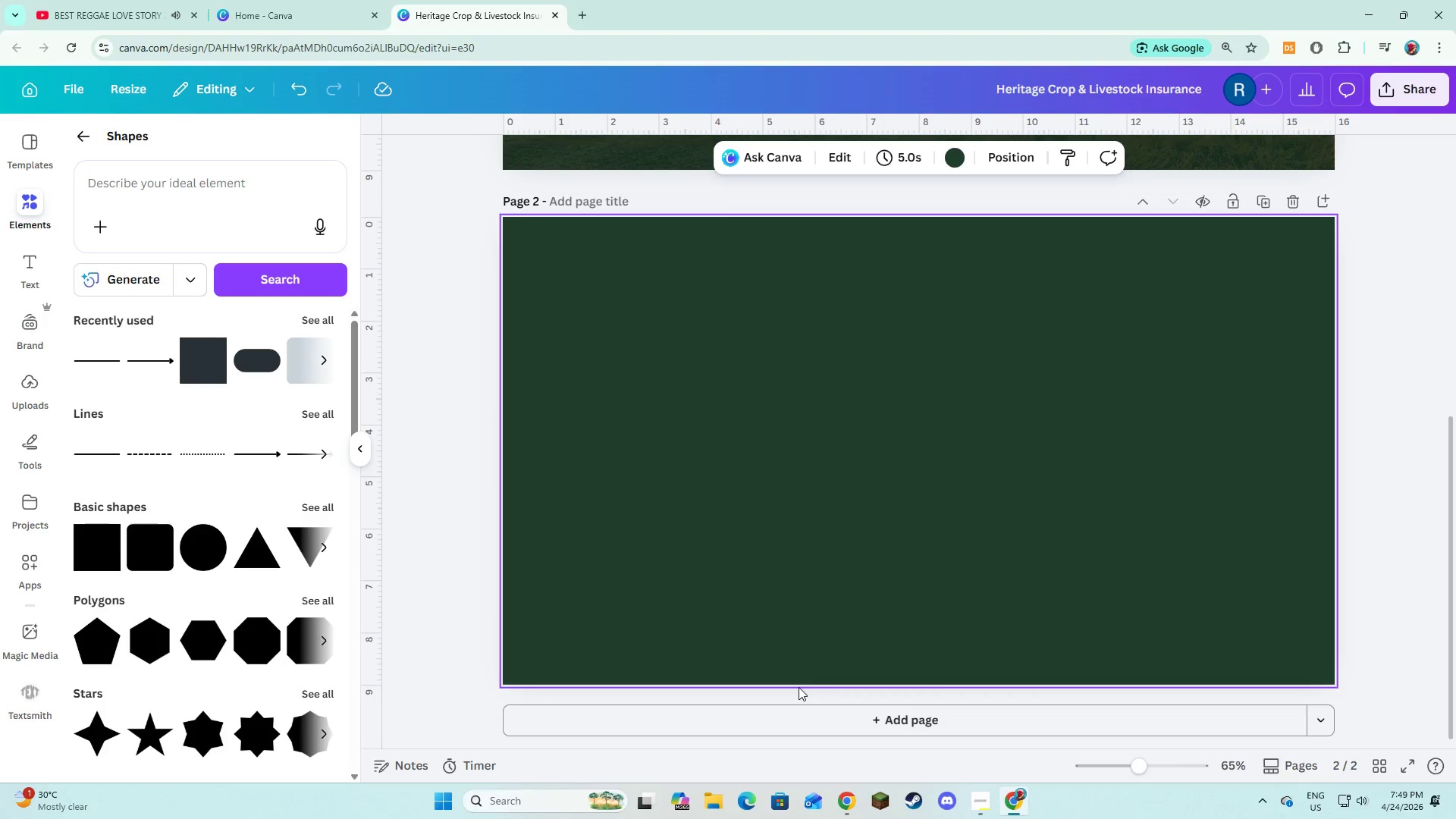 
scroll: coordinate [799, 687], scroll_direction: down, amount: 2.0
 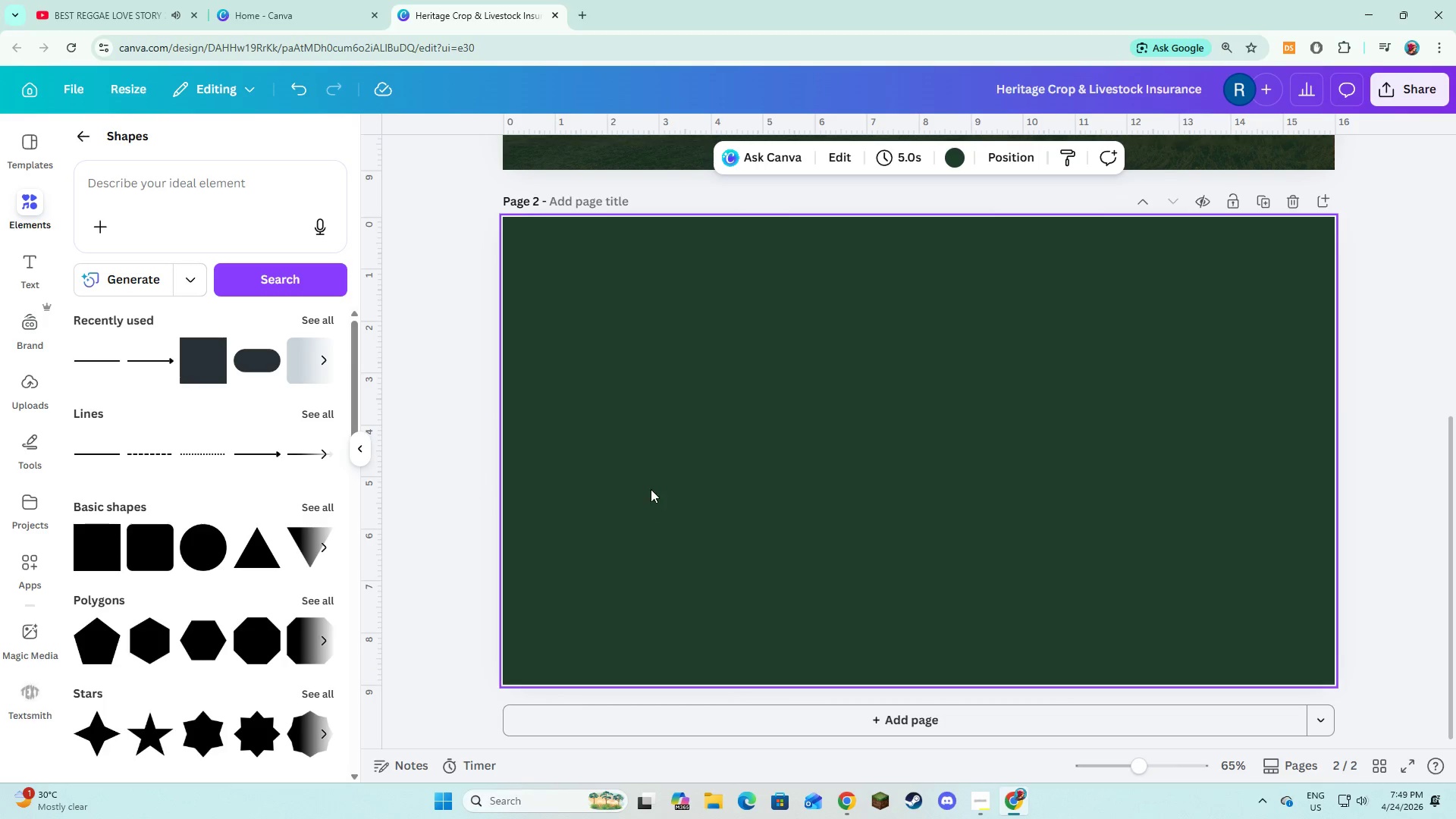 
left_click([651, 489])
 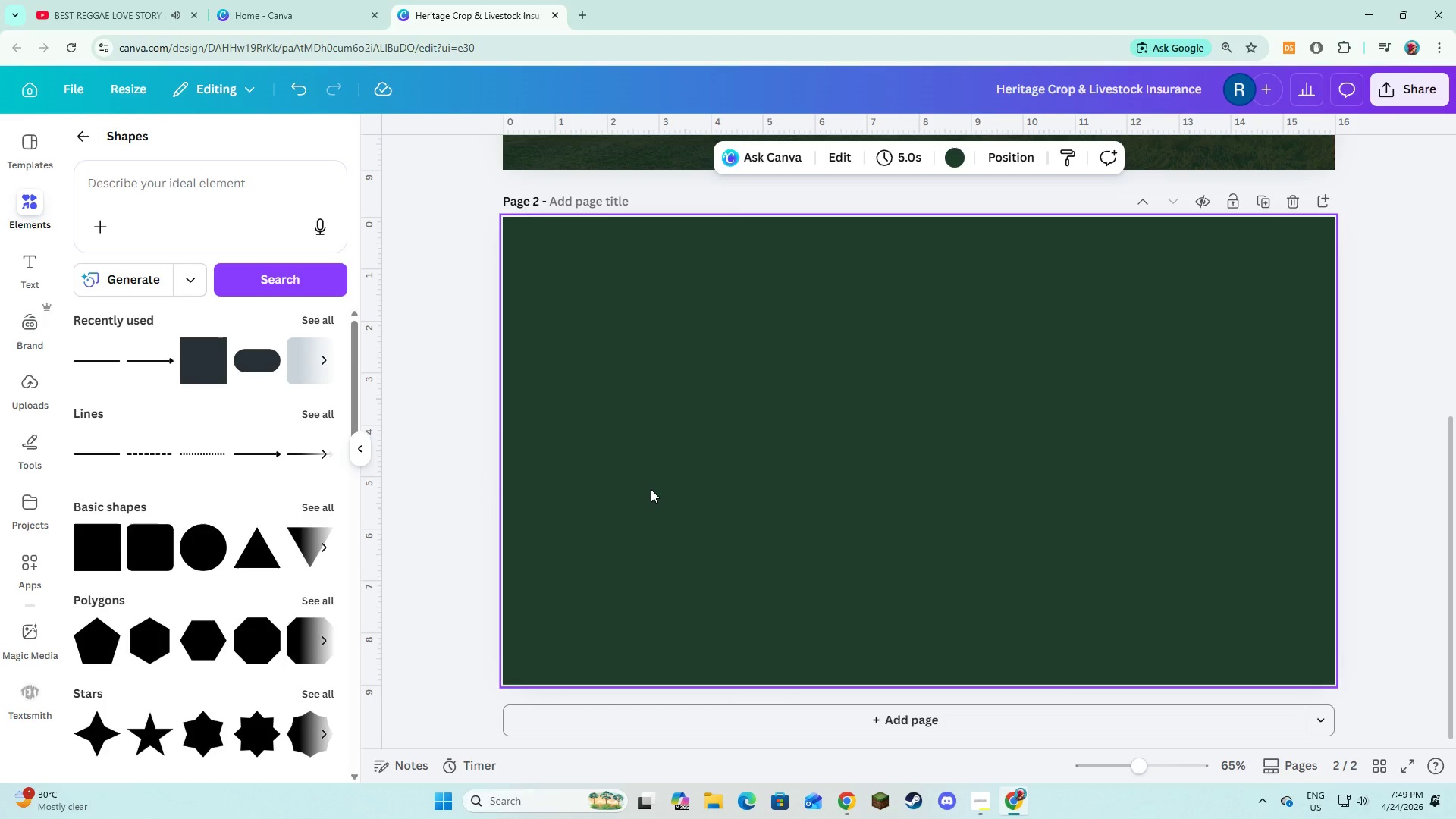 
key(Alt+AltLeft)
 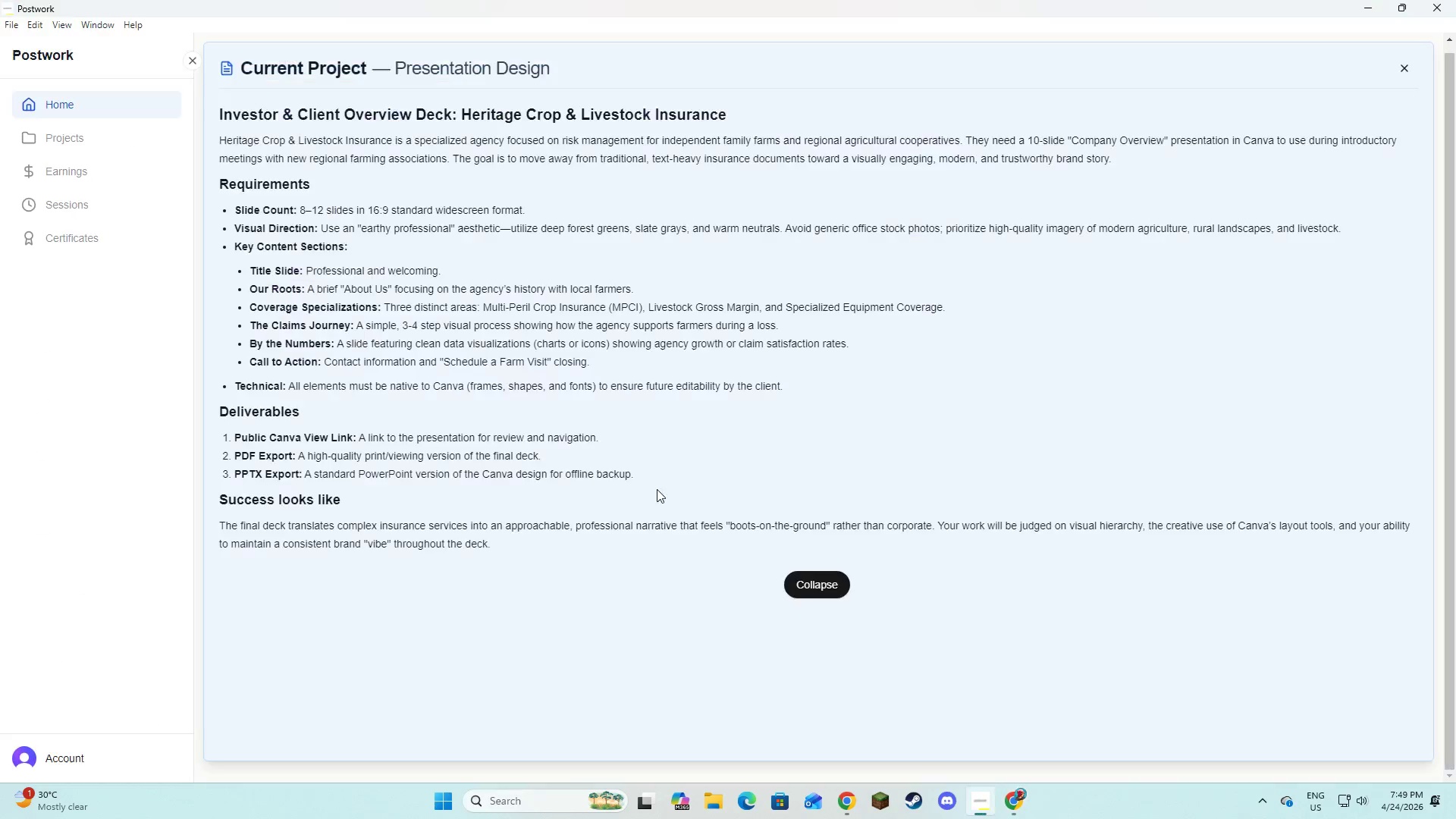 
key(Alt+Tab)